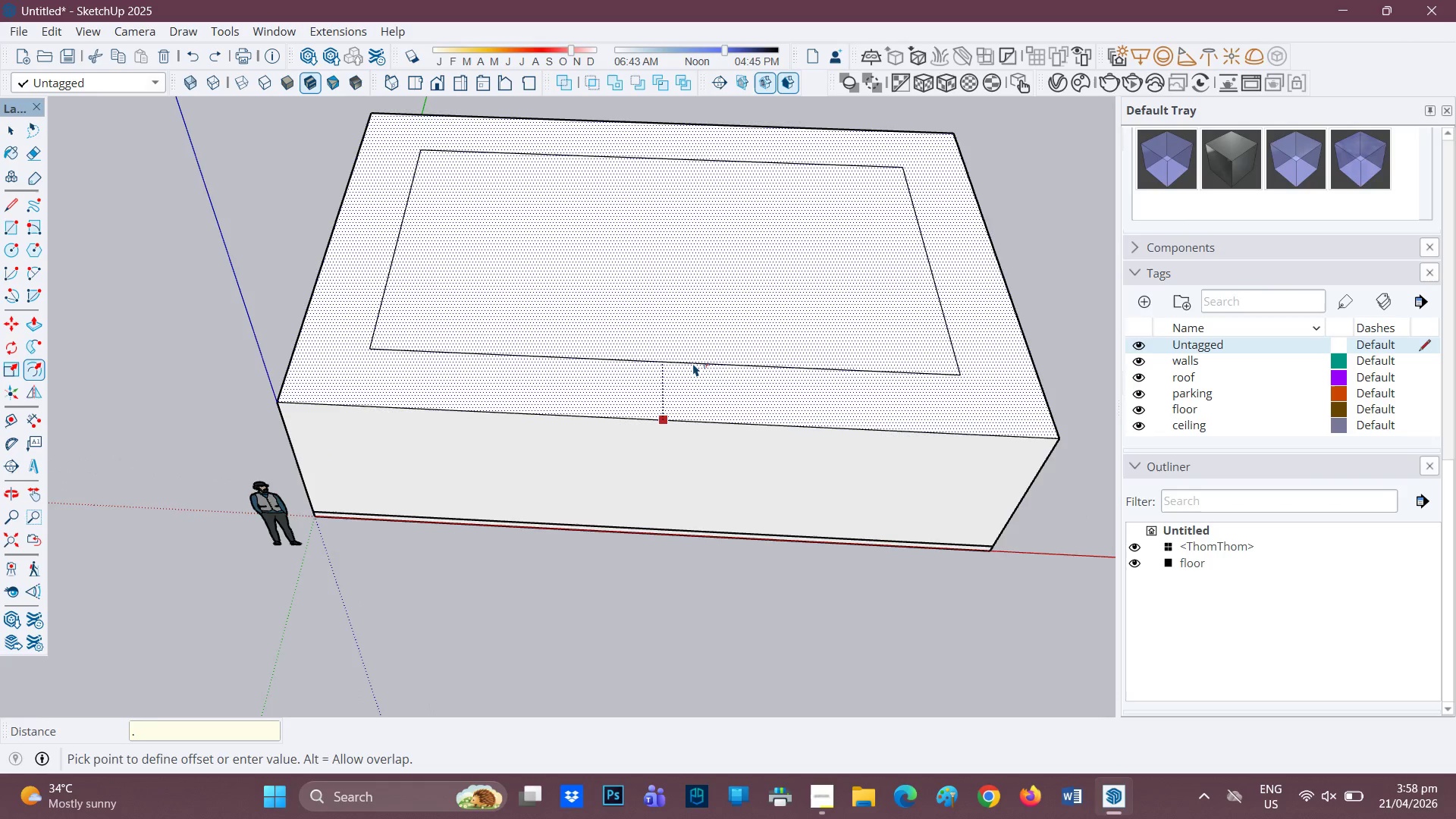 
key(2)
 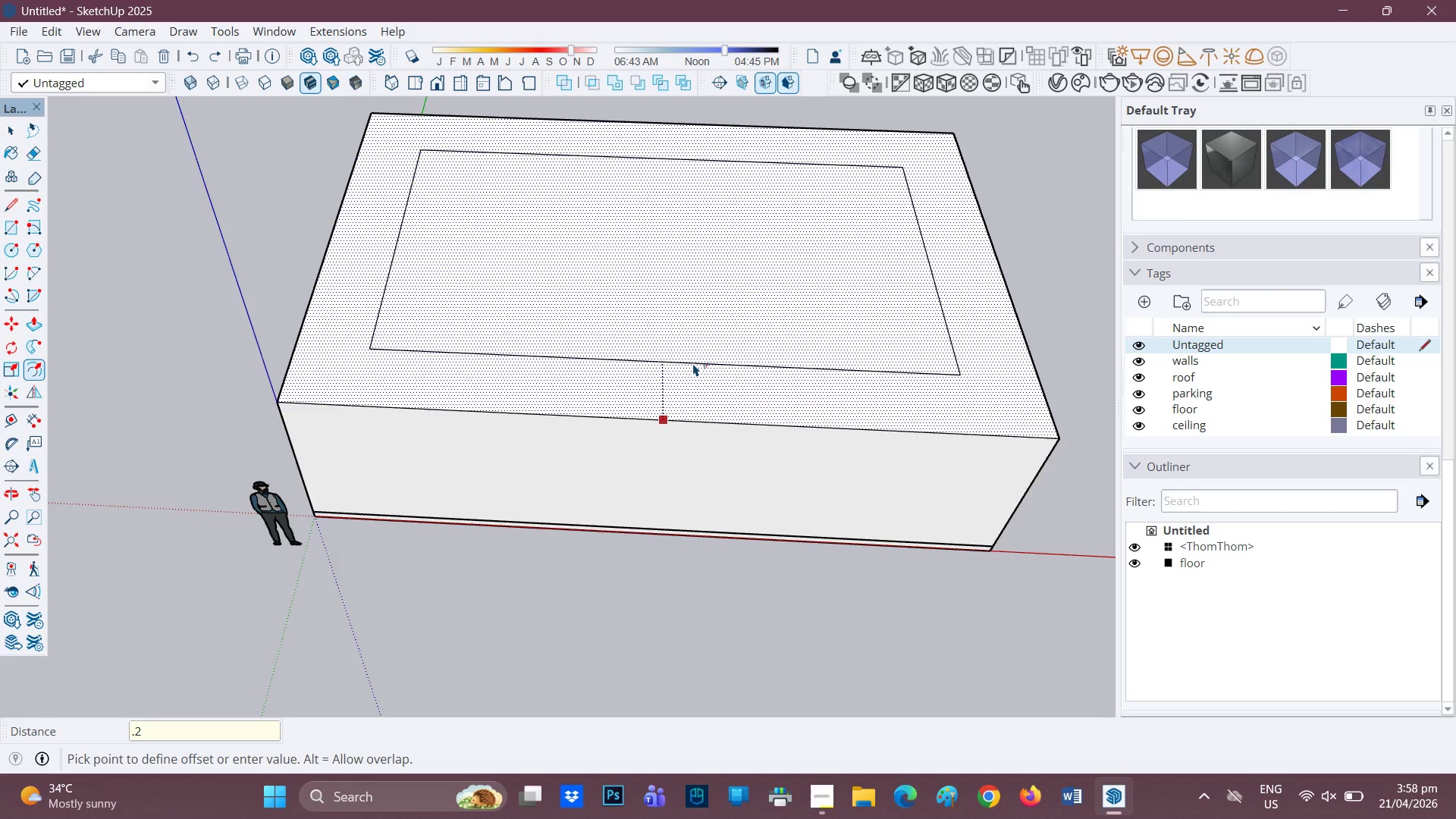 
key(Enter)
 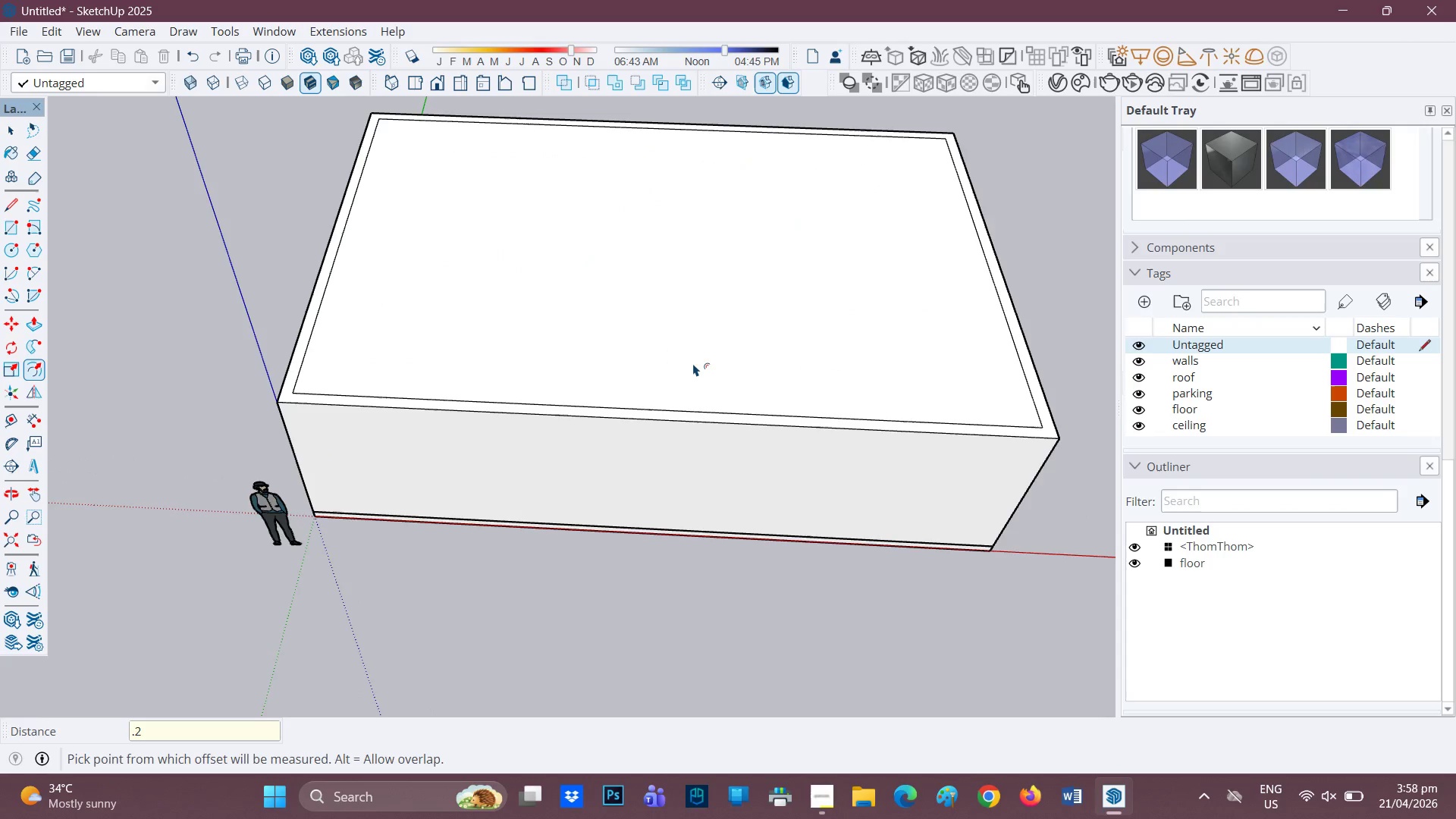 
scroll: coordinate [692, 369], scroll_direction: down, amount: 2.0
 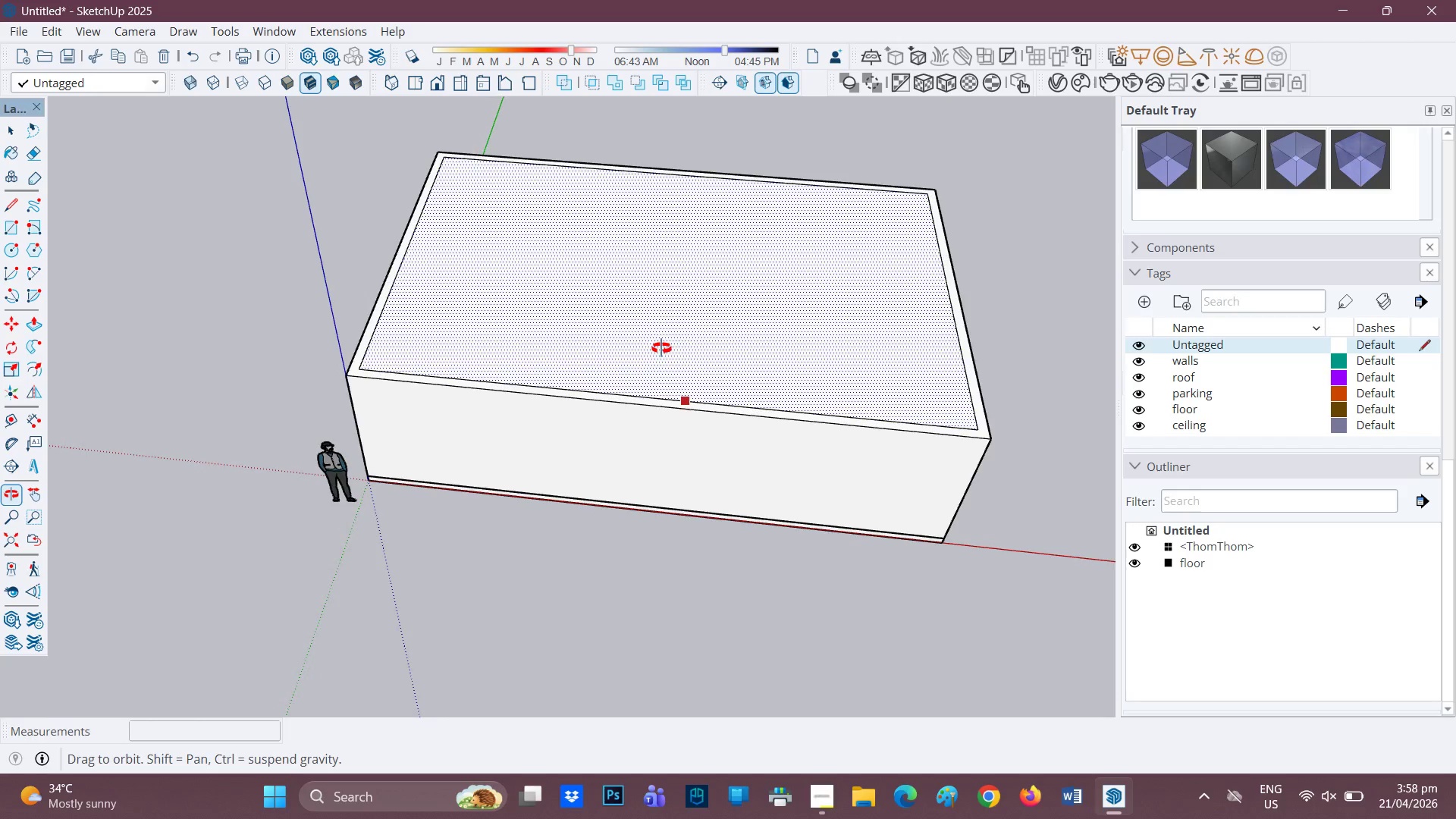 
scroll: coordinate [661, 334], scroll_direction: up, amount: 2.0
 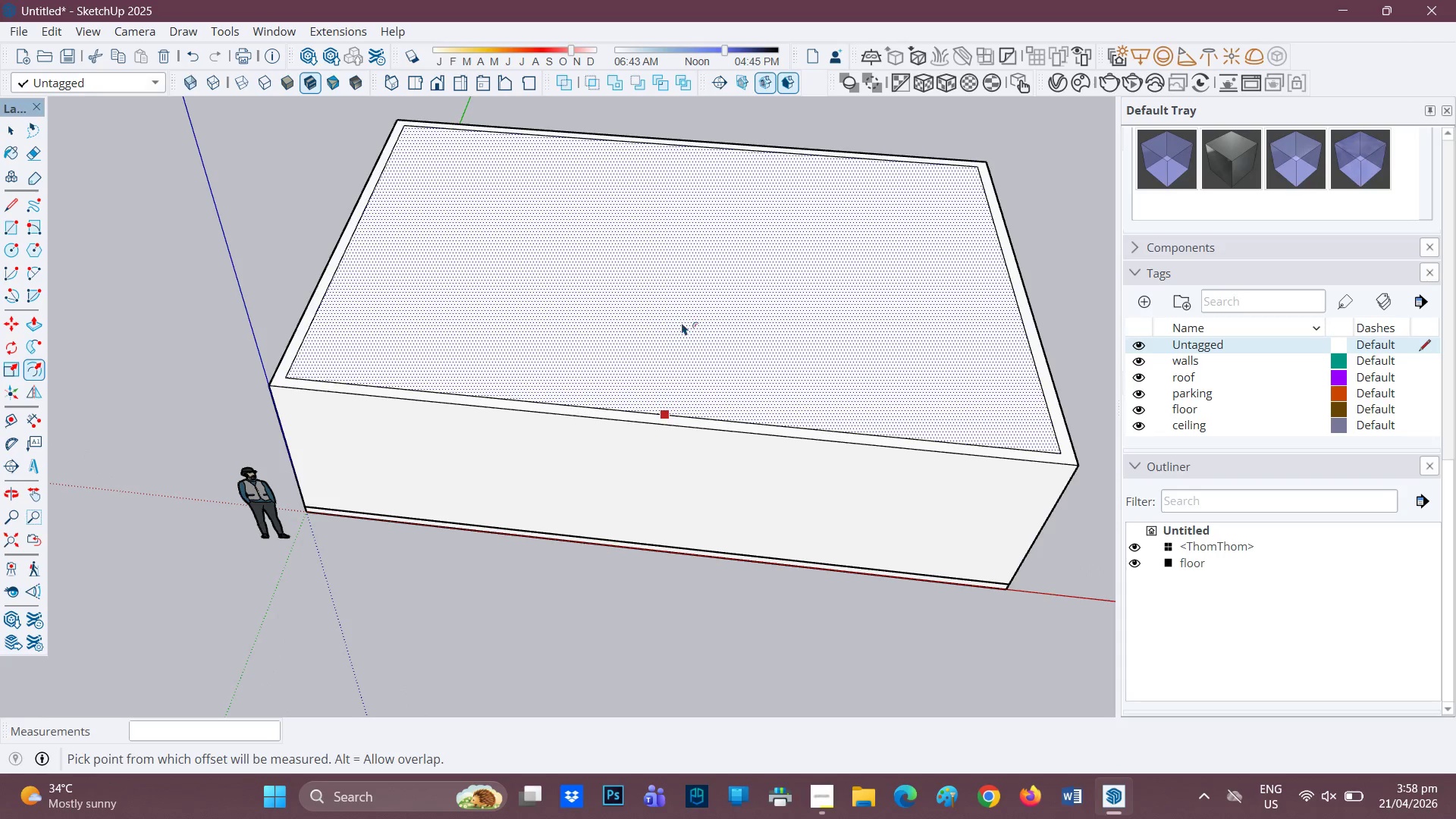 
key(P)
 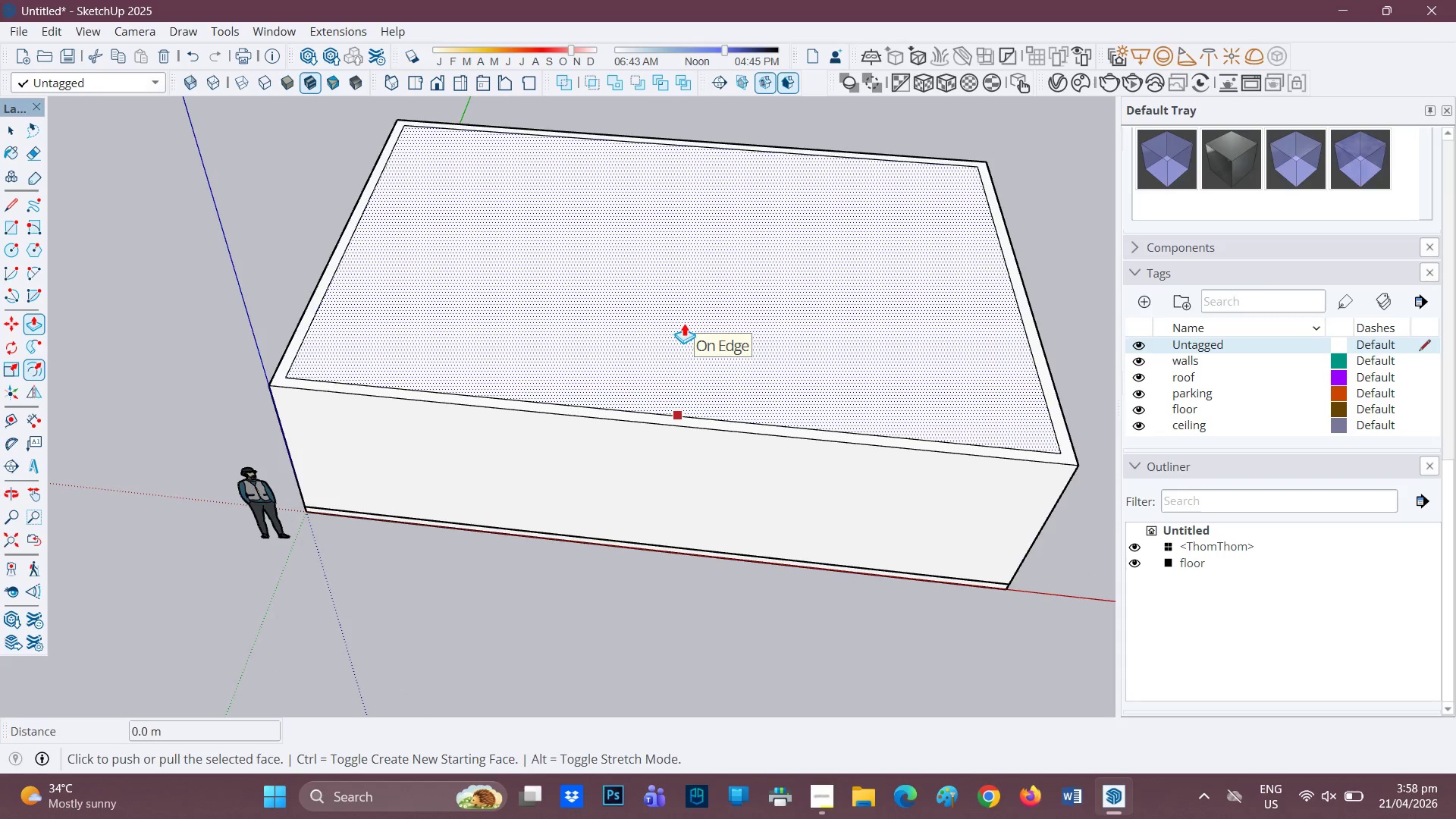 
left_click([684, 323])
 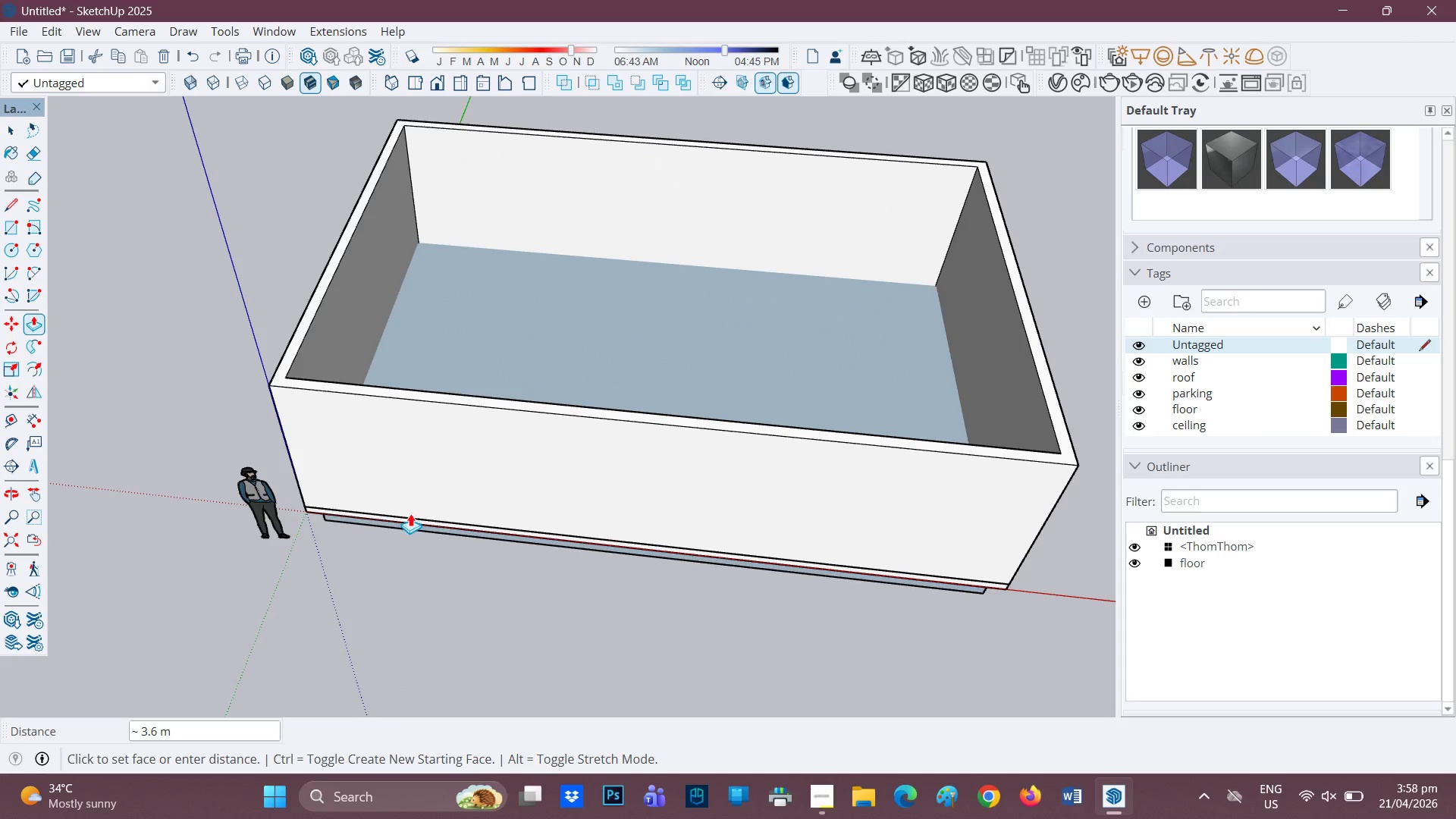 
left_click([406, 514])
 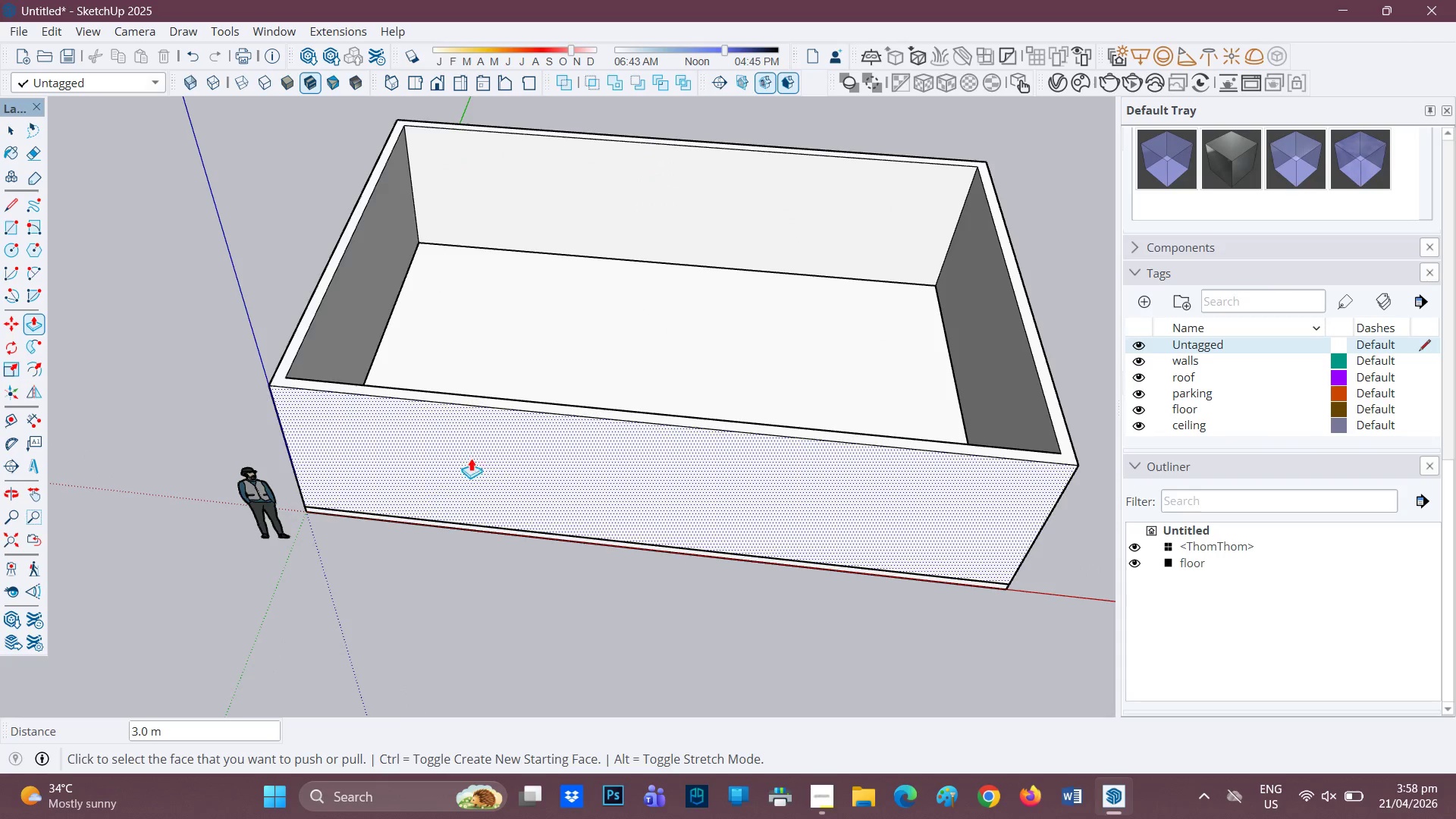 
scroll: coordinate [646, 367], scroll_direction: down, amount: 5.0
 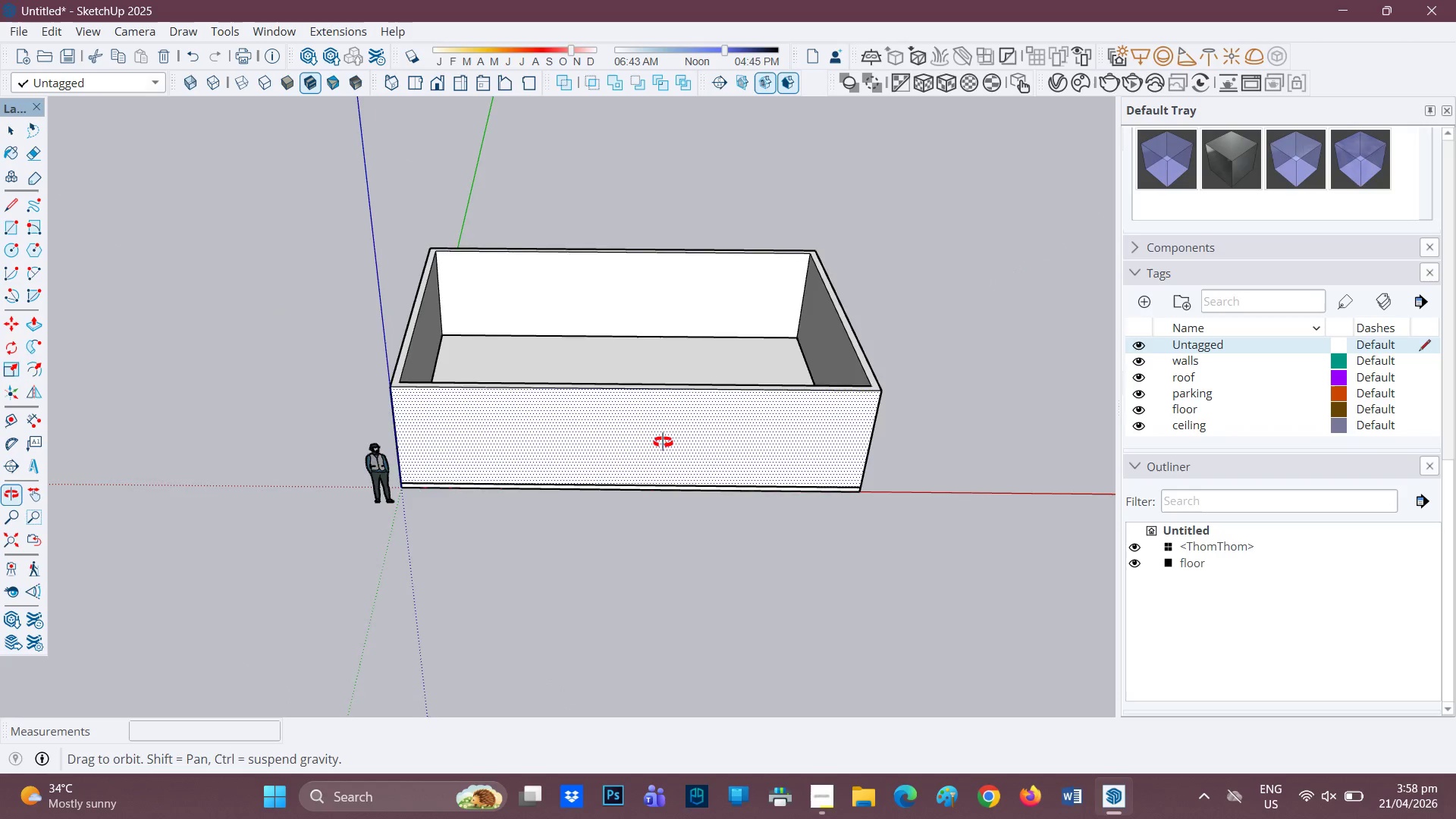 
key(H)
 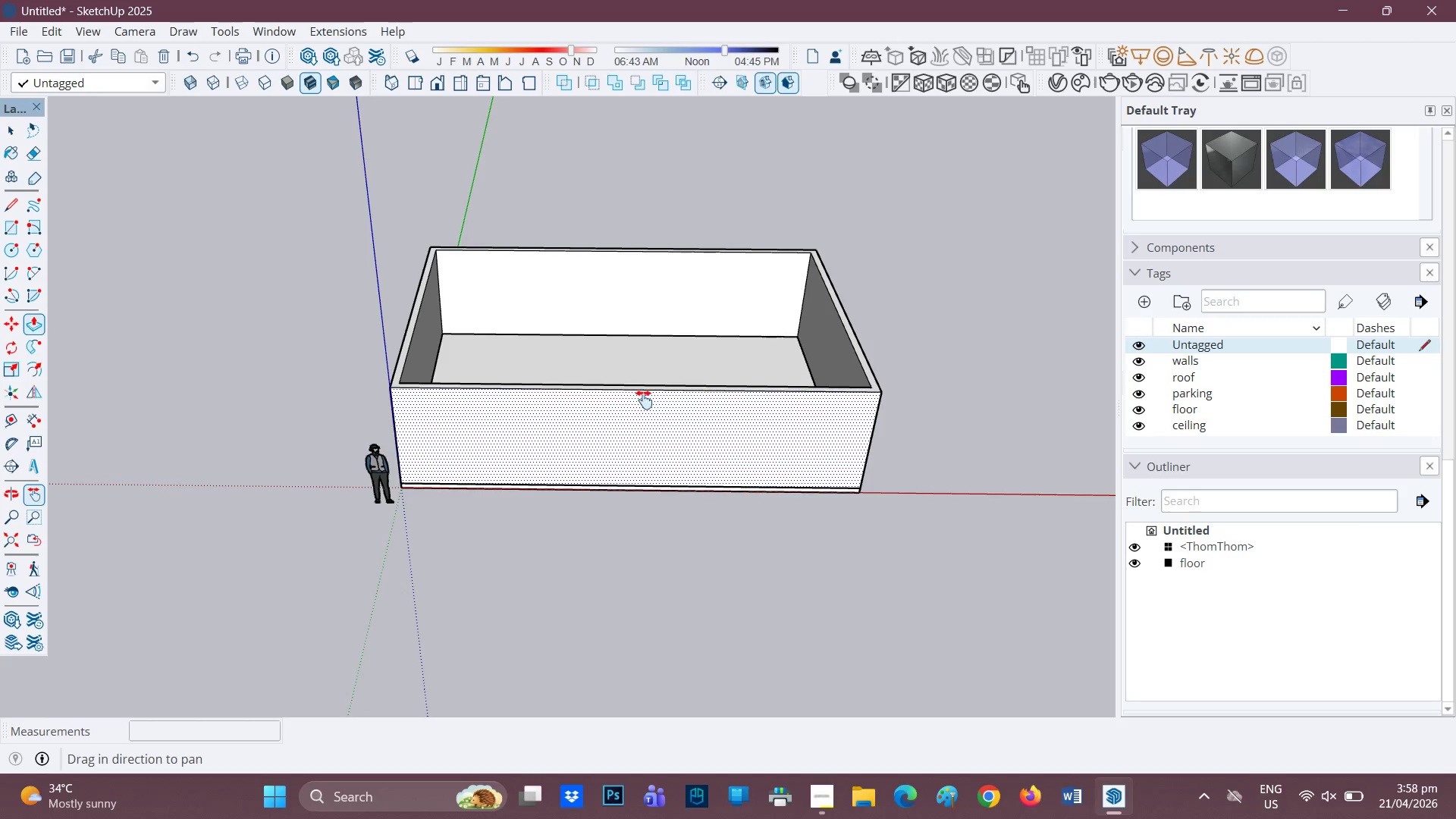 
left_click_drag(start_coordinate=[644, 400], to_coordinate=[549, 466])
 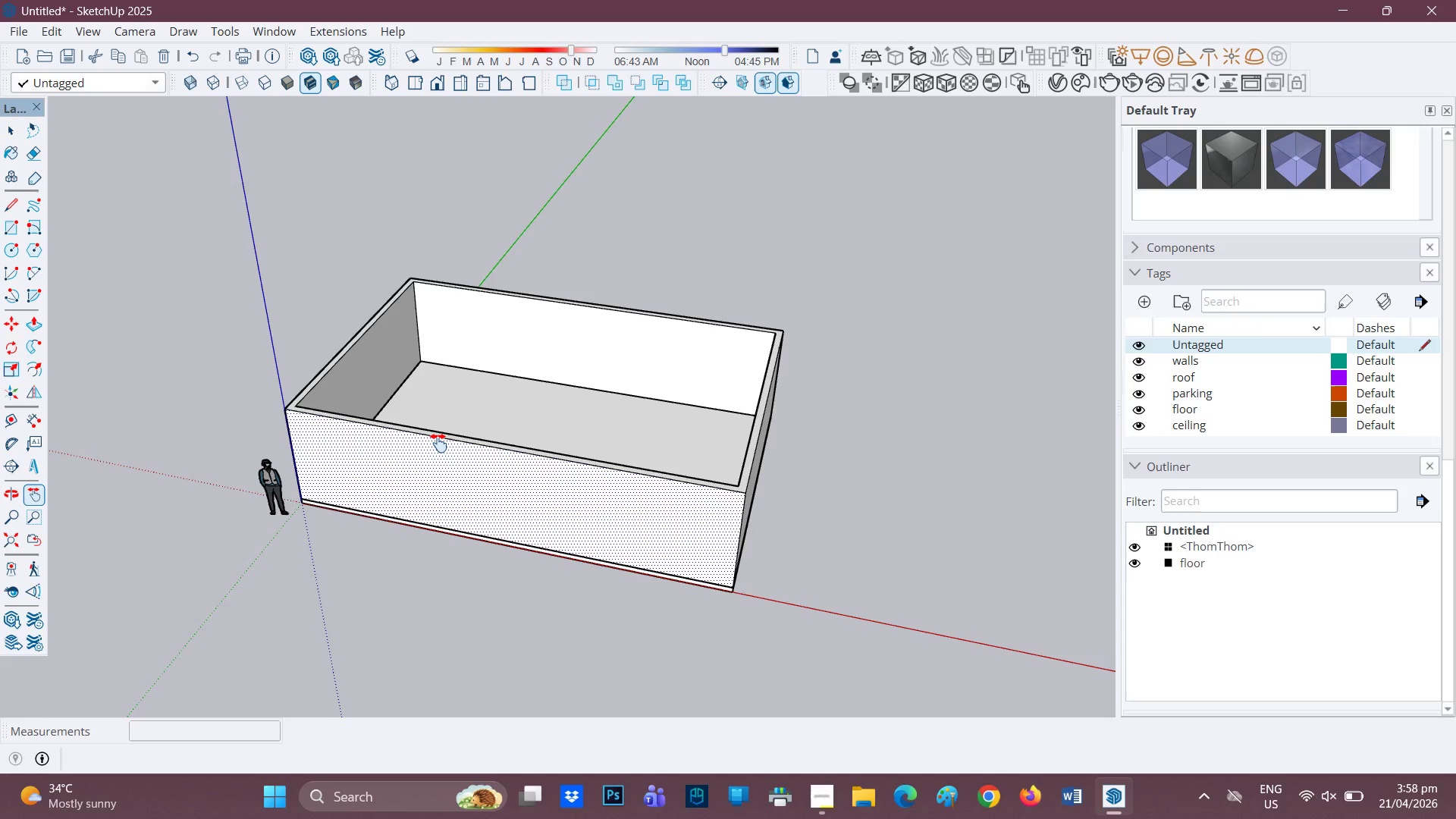 
wait(5.44)
 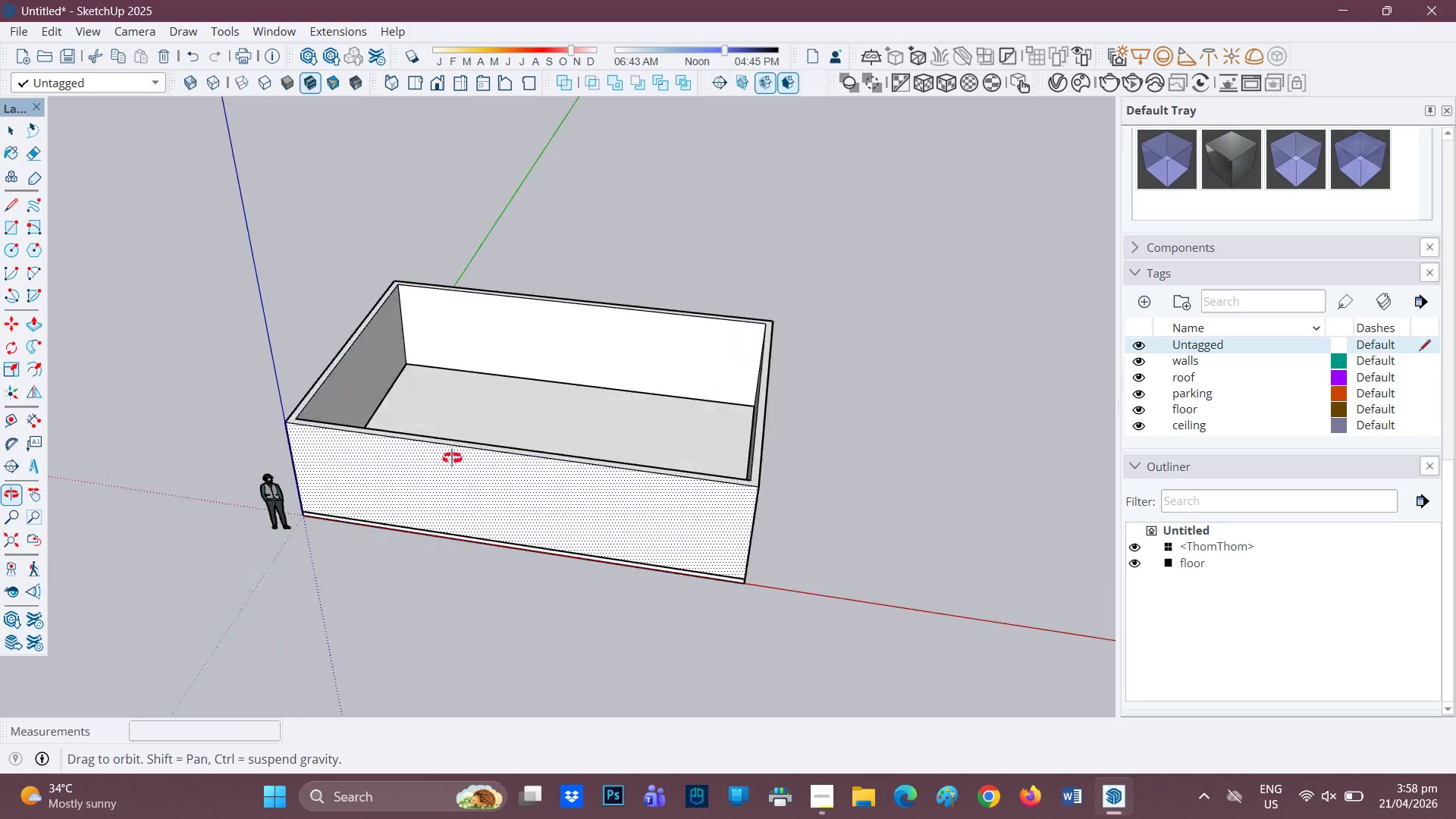 
scroll: coordinate [460, 457], scroll_direction: up, amount: 2.0
 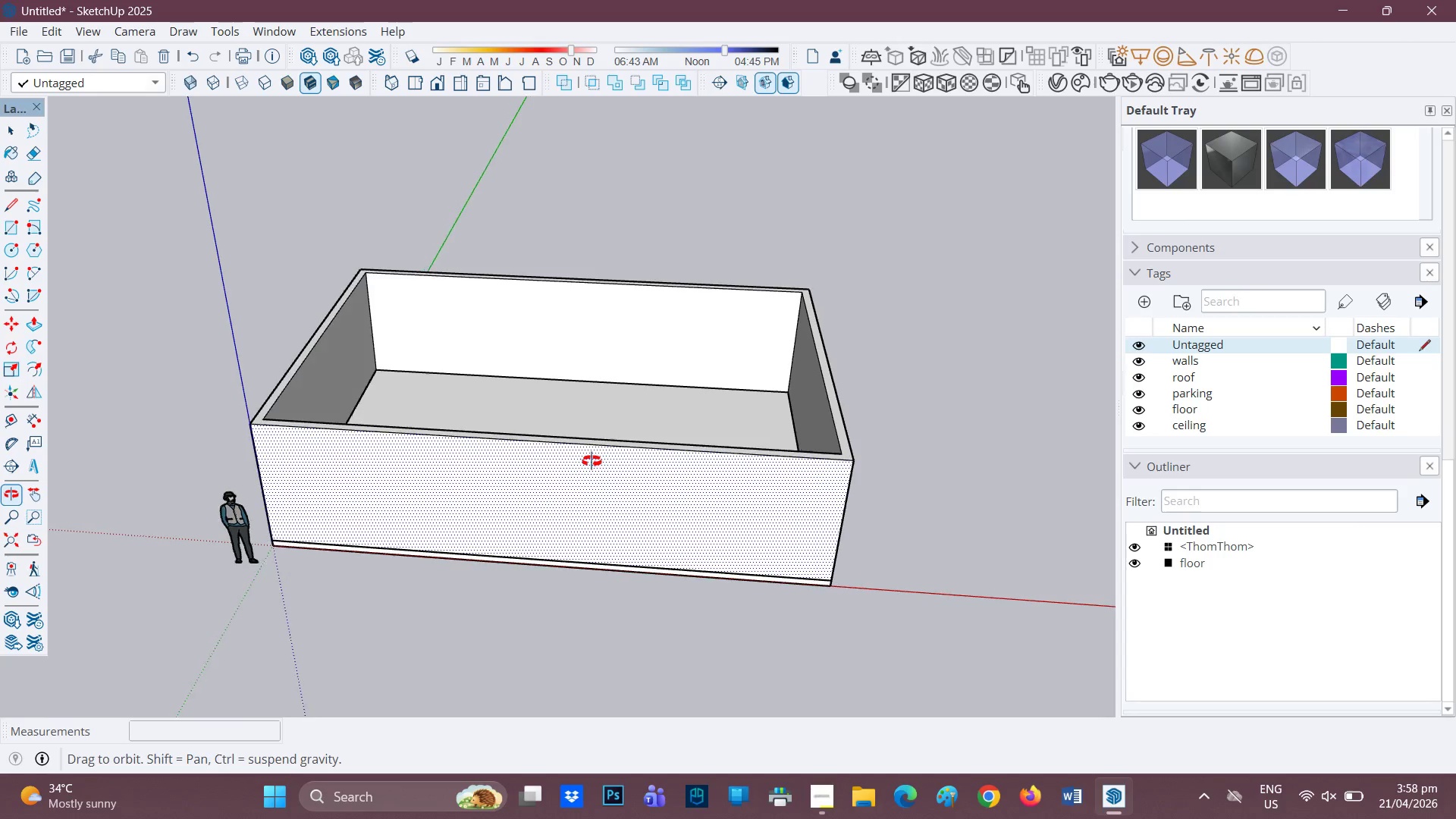 
wait(5.51)
 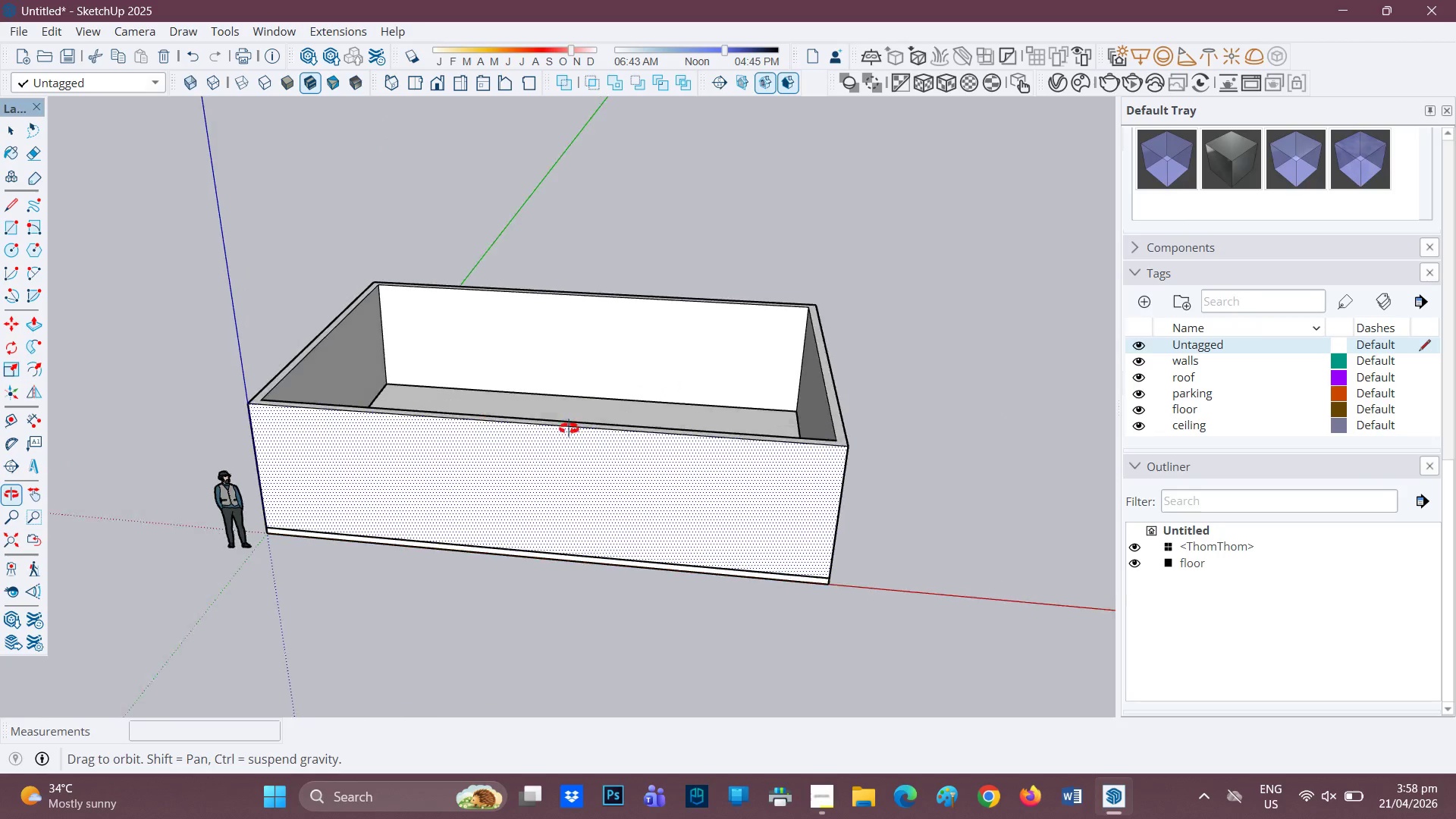 
scroll: coordinate [592, 457], scroll_direction: up, amount: 1.0
 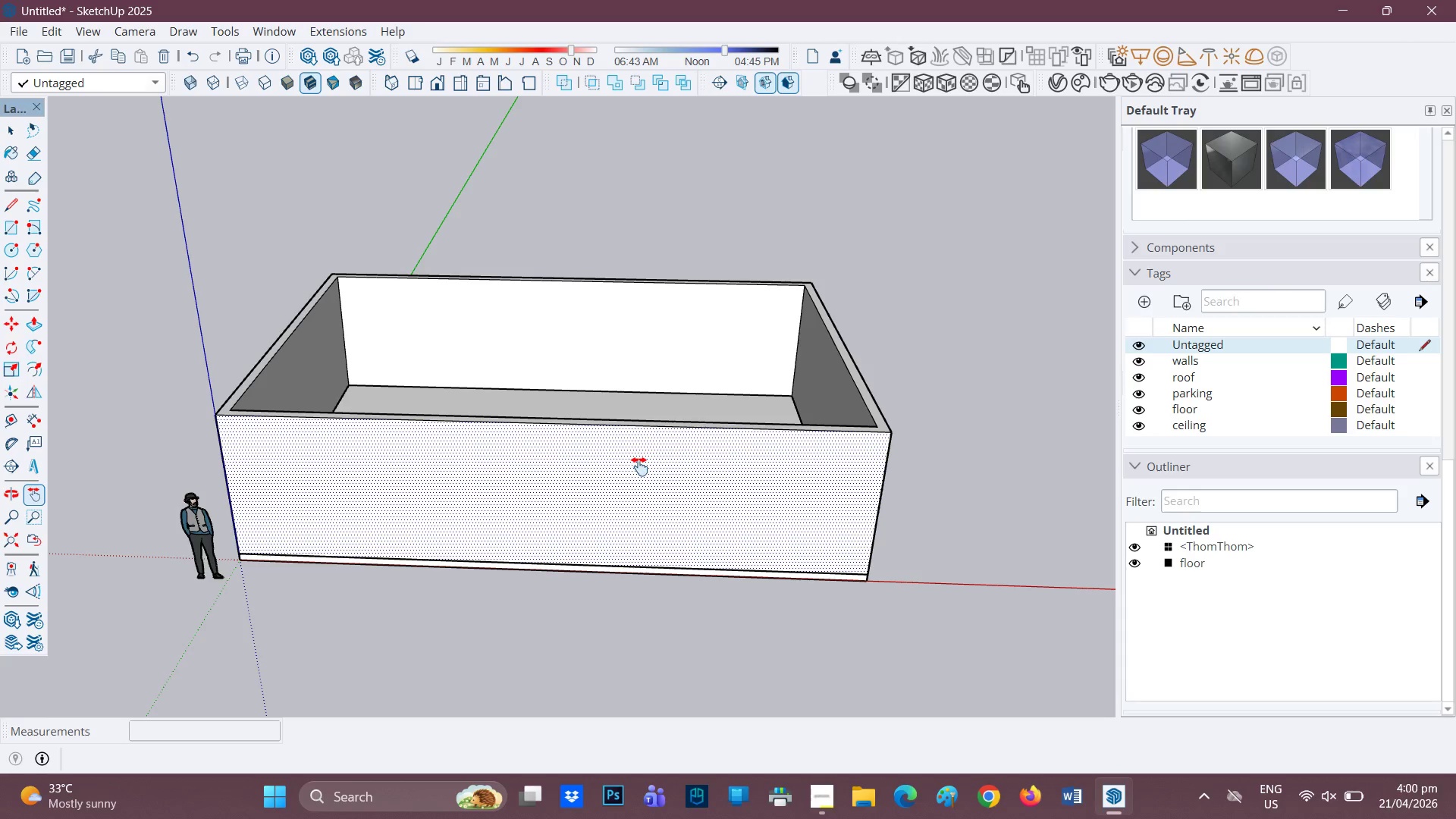 
wait(91.42)
 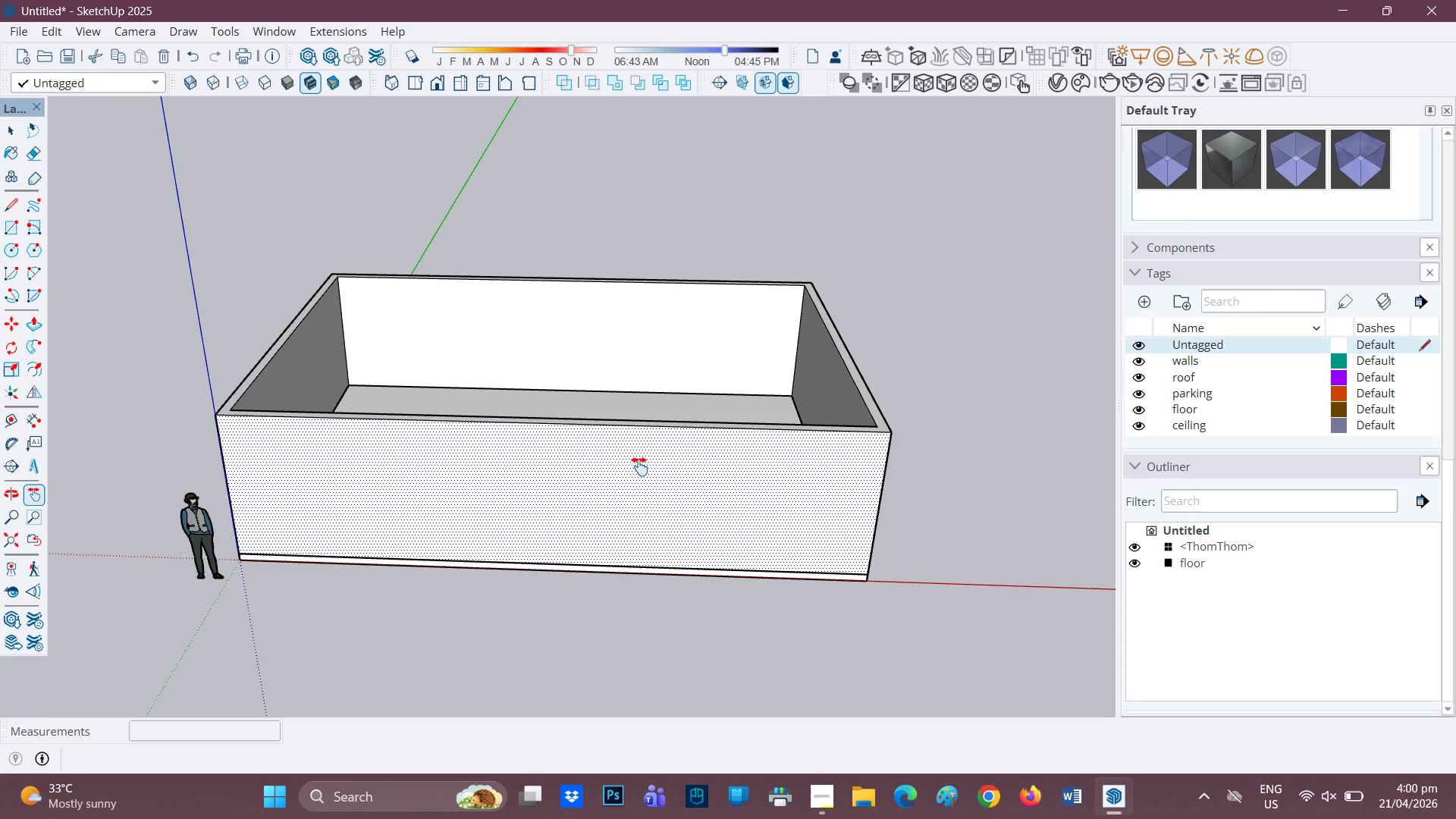 
scroll: coordinate [594, 370], scroll_direction: up, amount: 1.0
 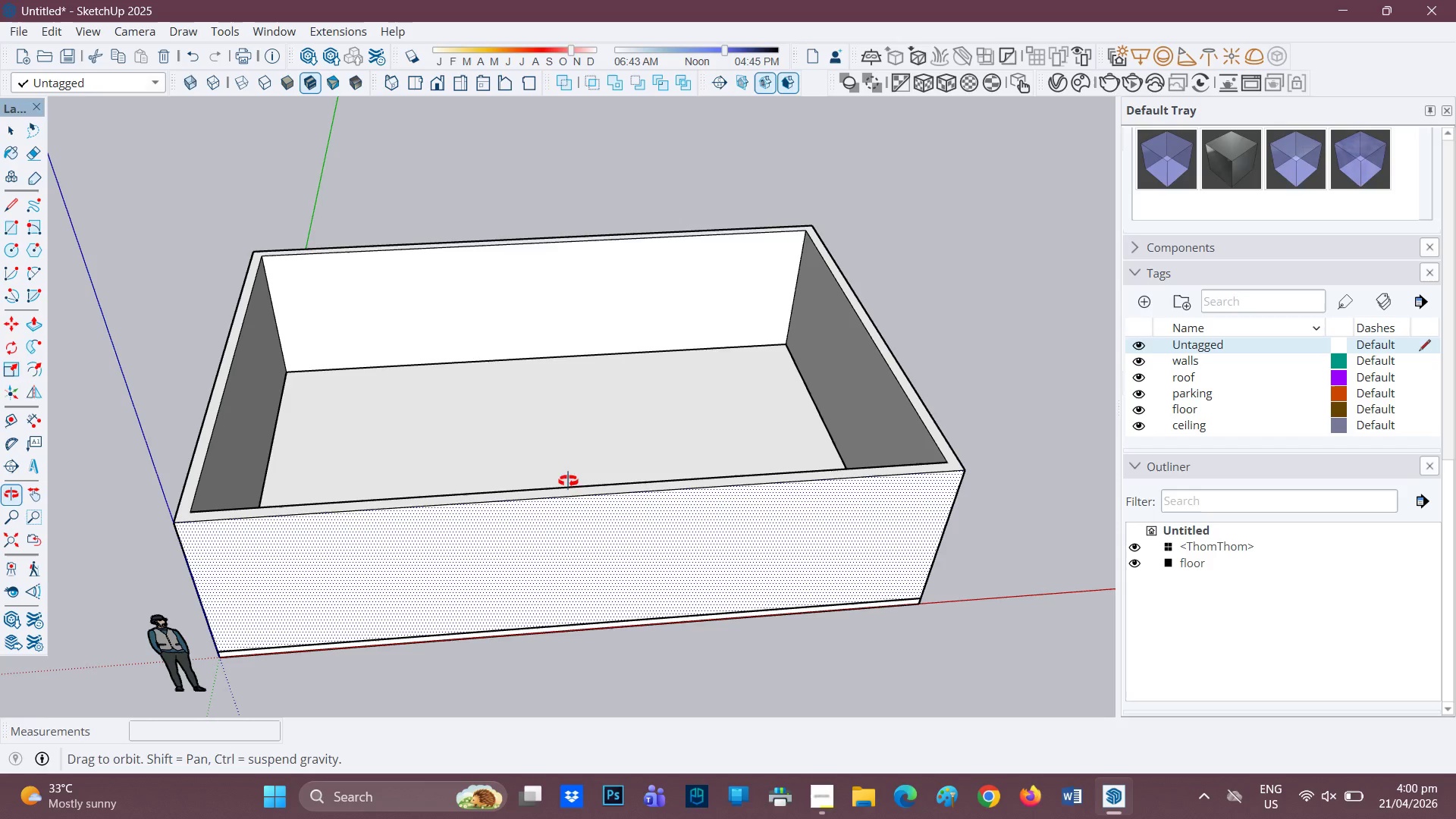 
scroll: coordinate [585, 421], scroll_direction: down, amount: 5.0
 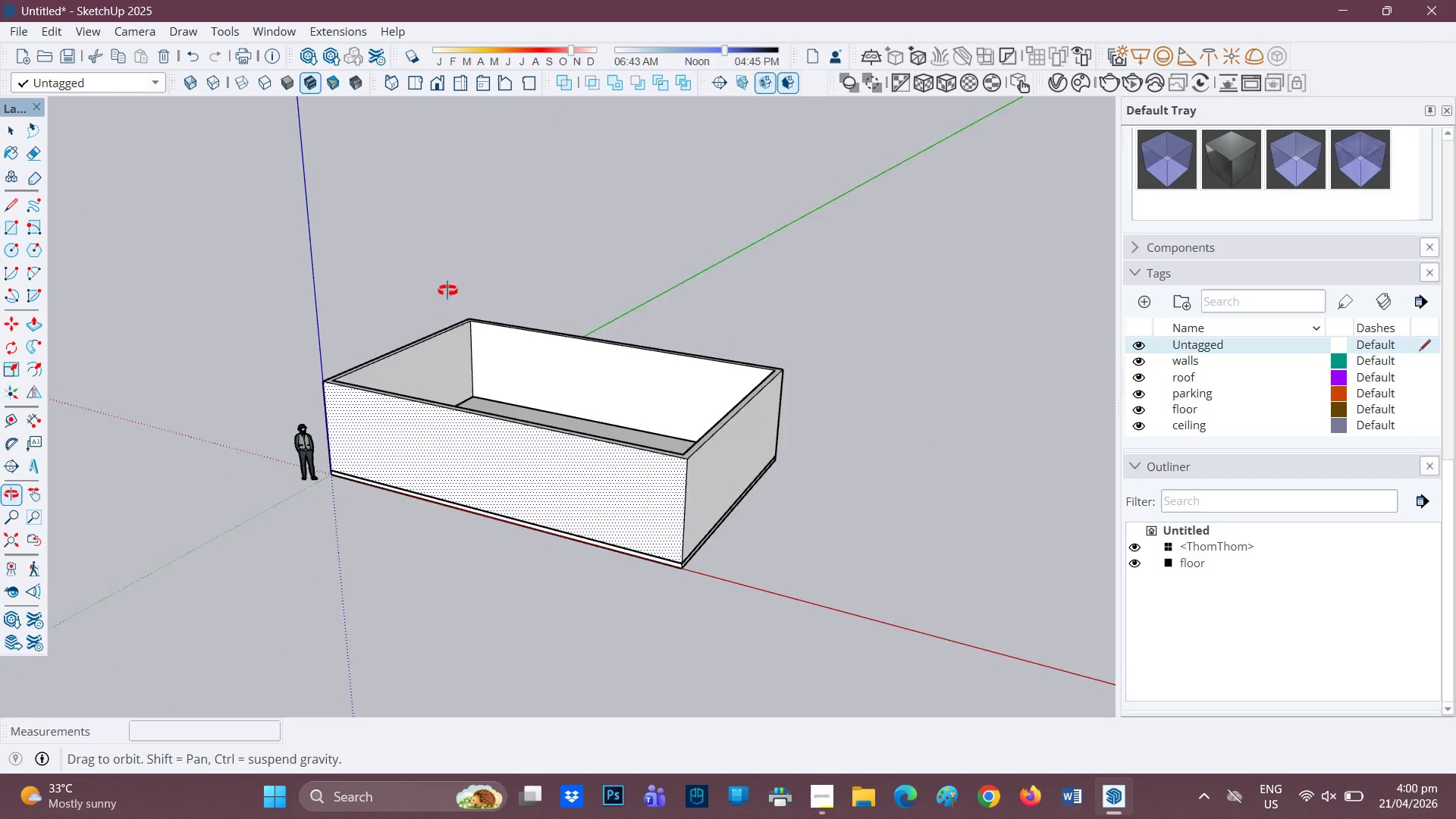 
scroll: coordinate [519, 411], scroll_direction: up, amount: 1.0
 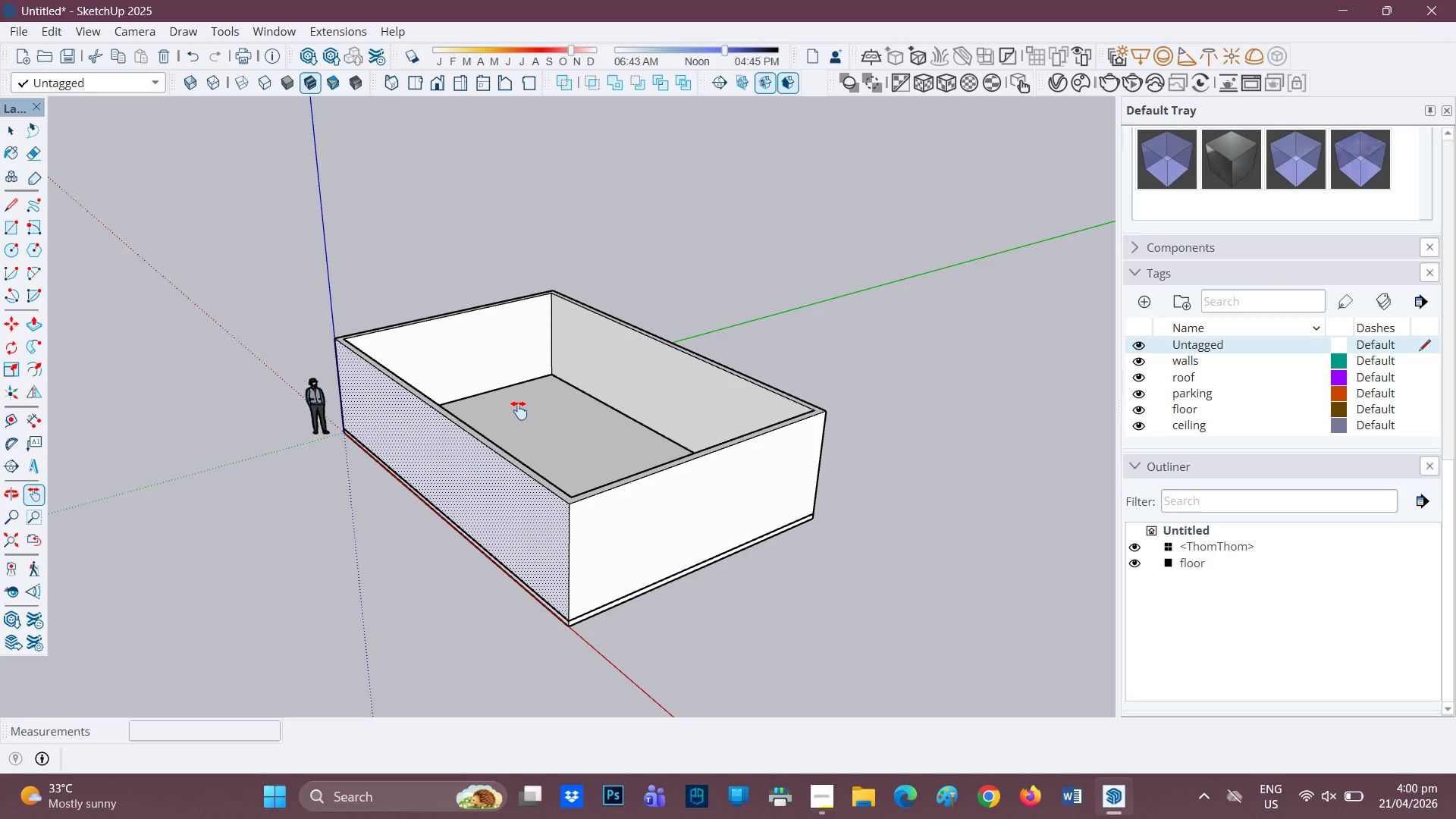 
scroll: coordinate [454, 462], scroll_direction: down, amount: 2.0
 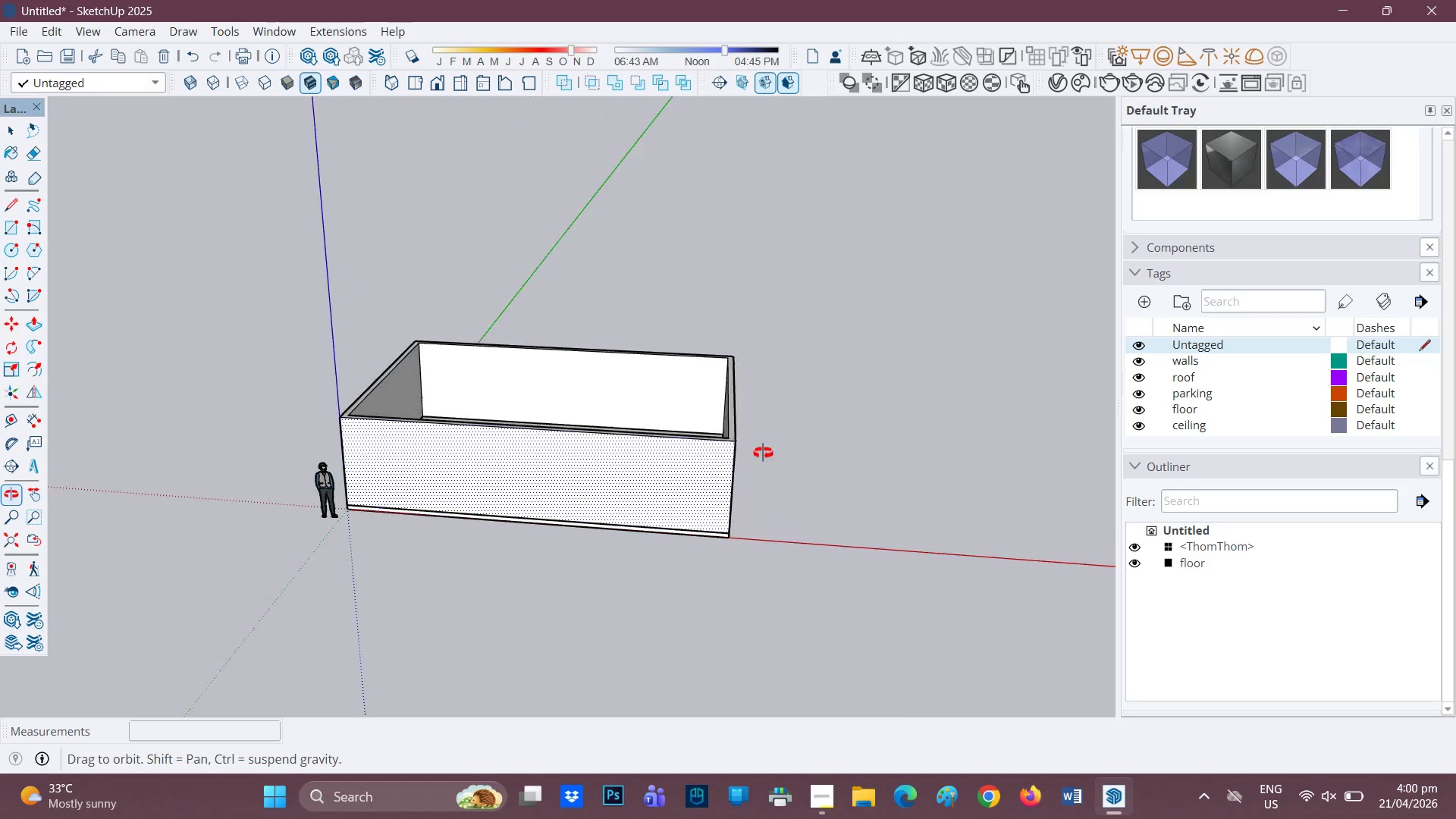 
key(H)
 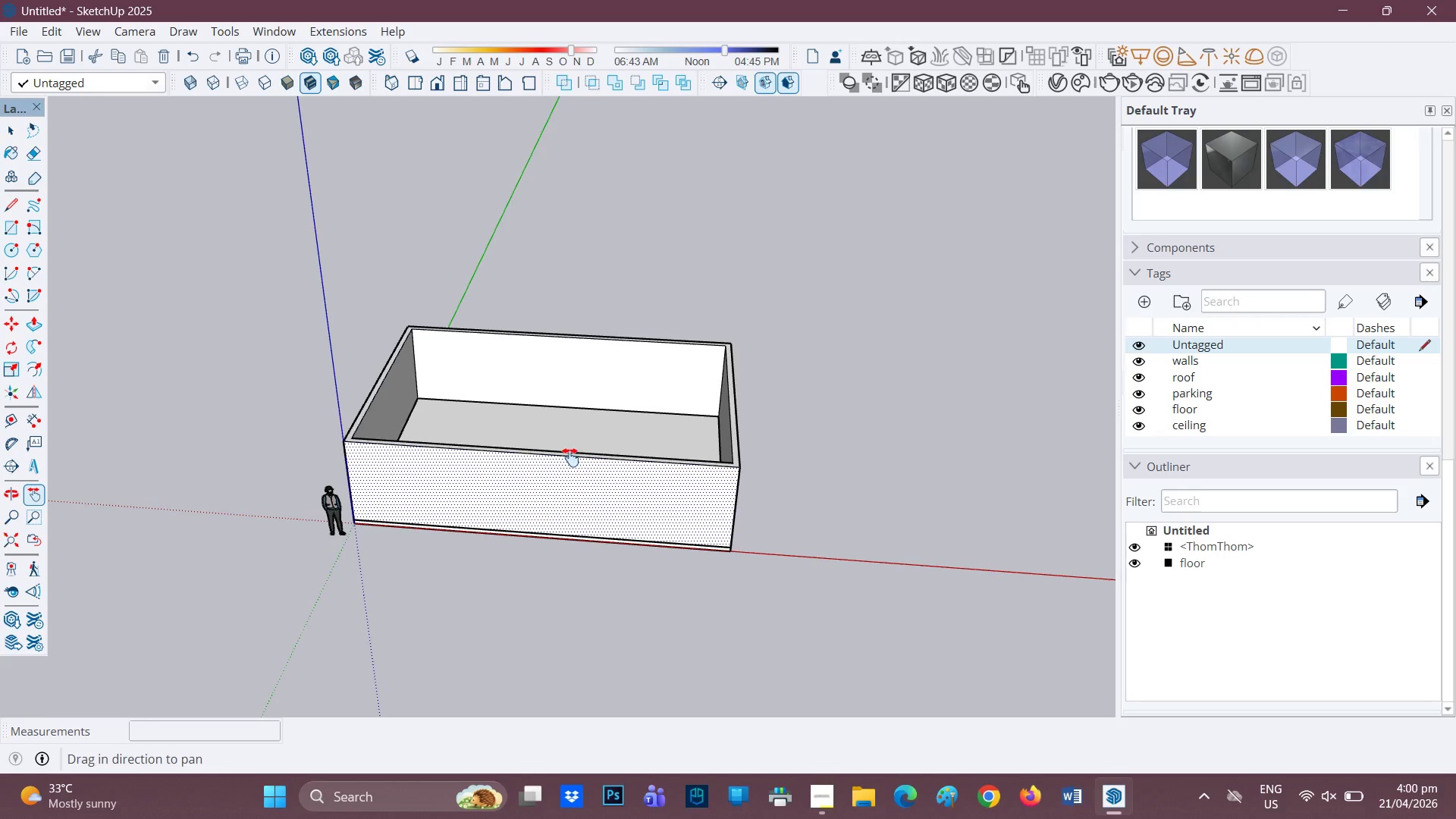 
left_click_drag(start_coordinate=[570, 459], to_coordinate=[613, 507])
 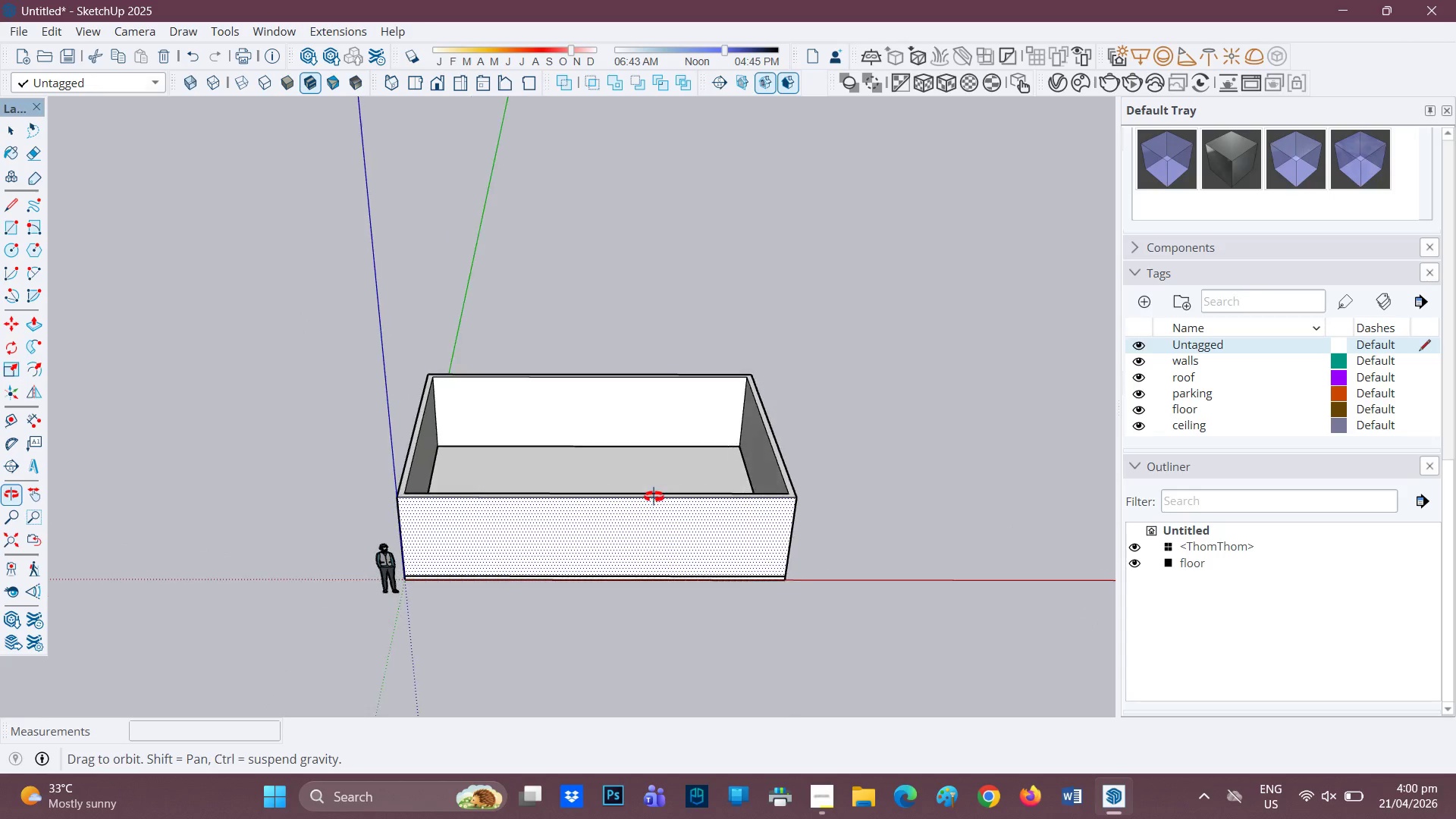 
scroll: coordinate [565, 421], scroll_direction: up, amount: 3.0
 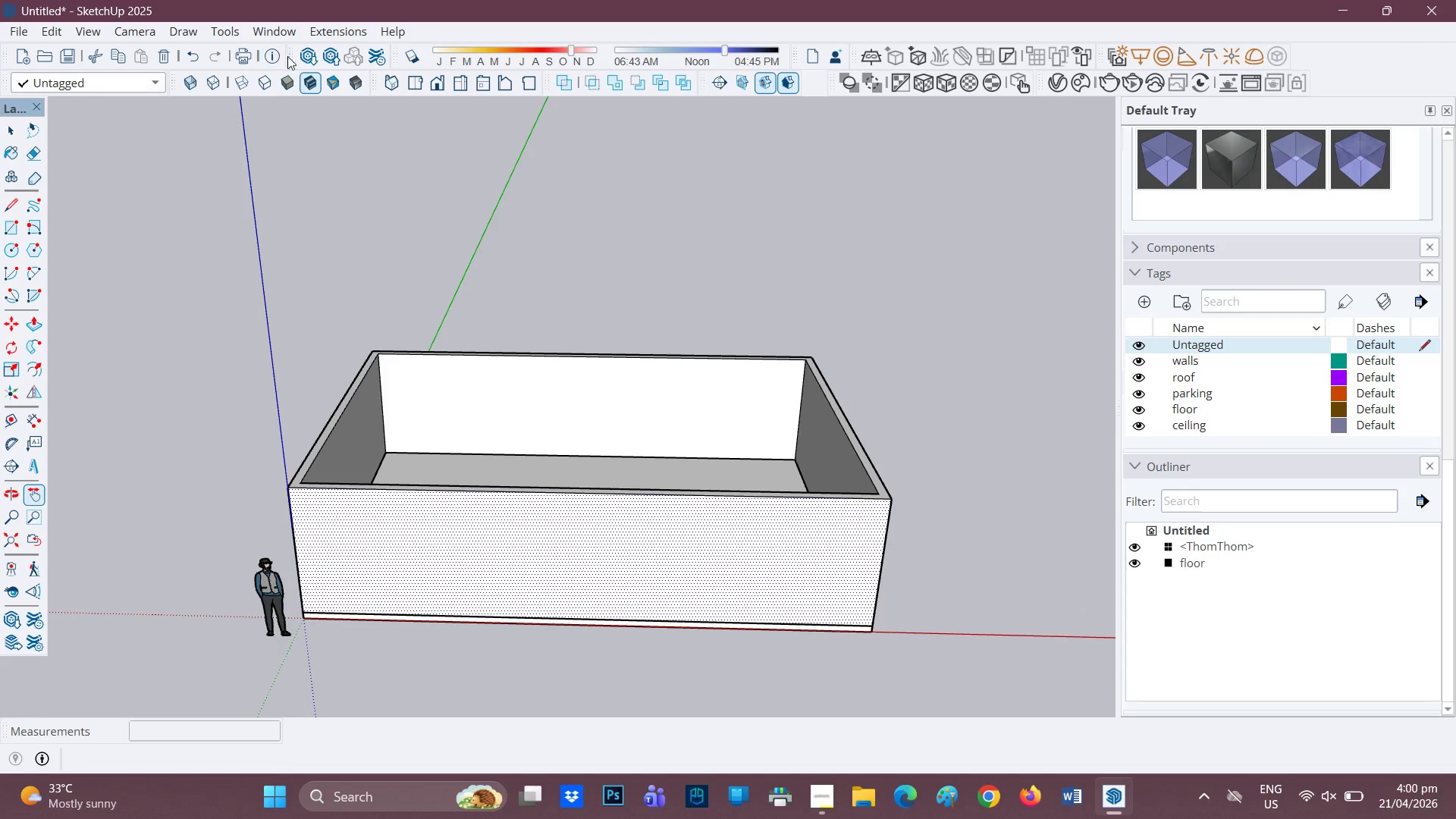 
left_click([297, 56])
 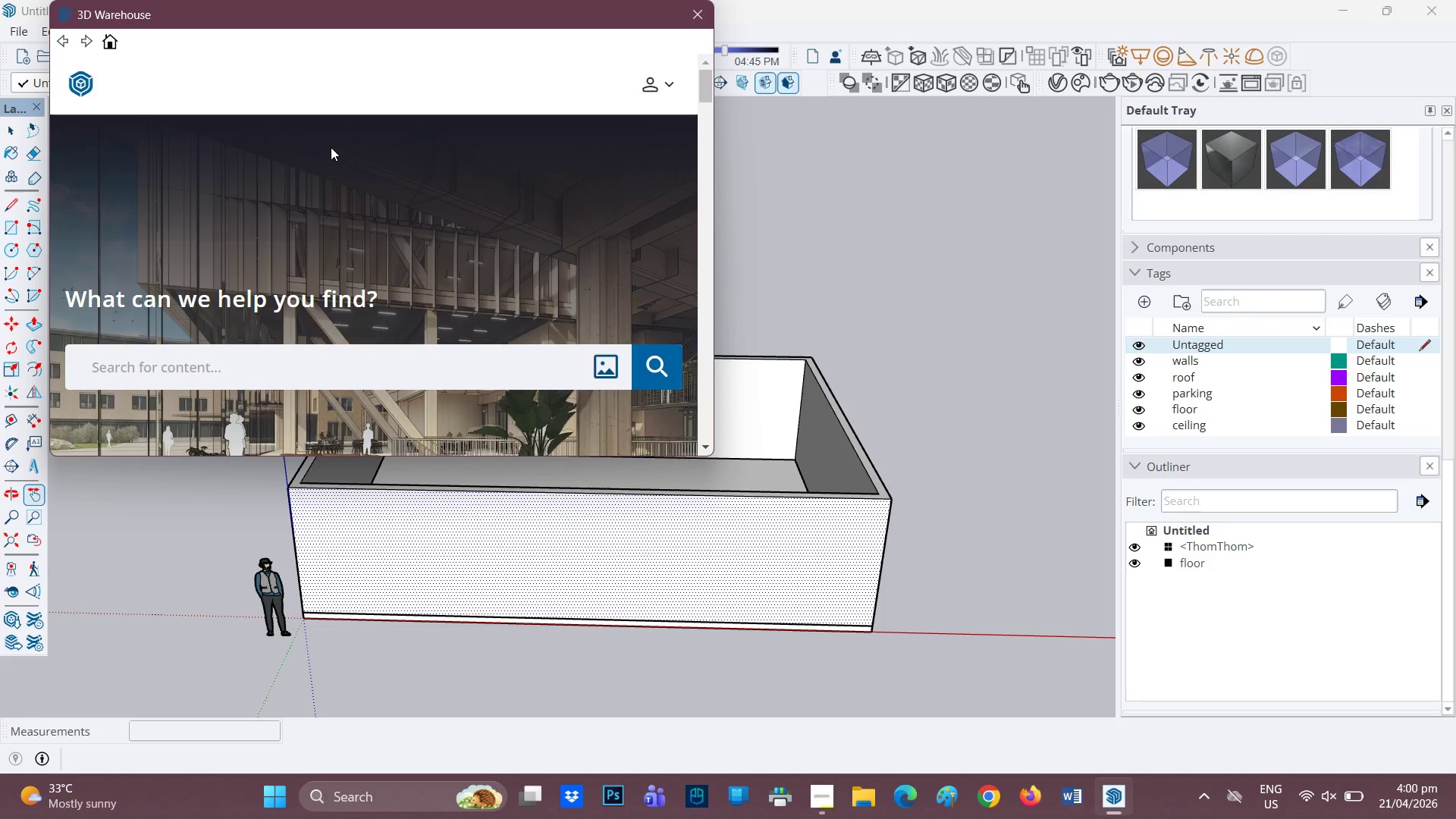 
wait(17.34)
 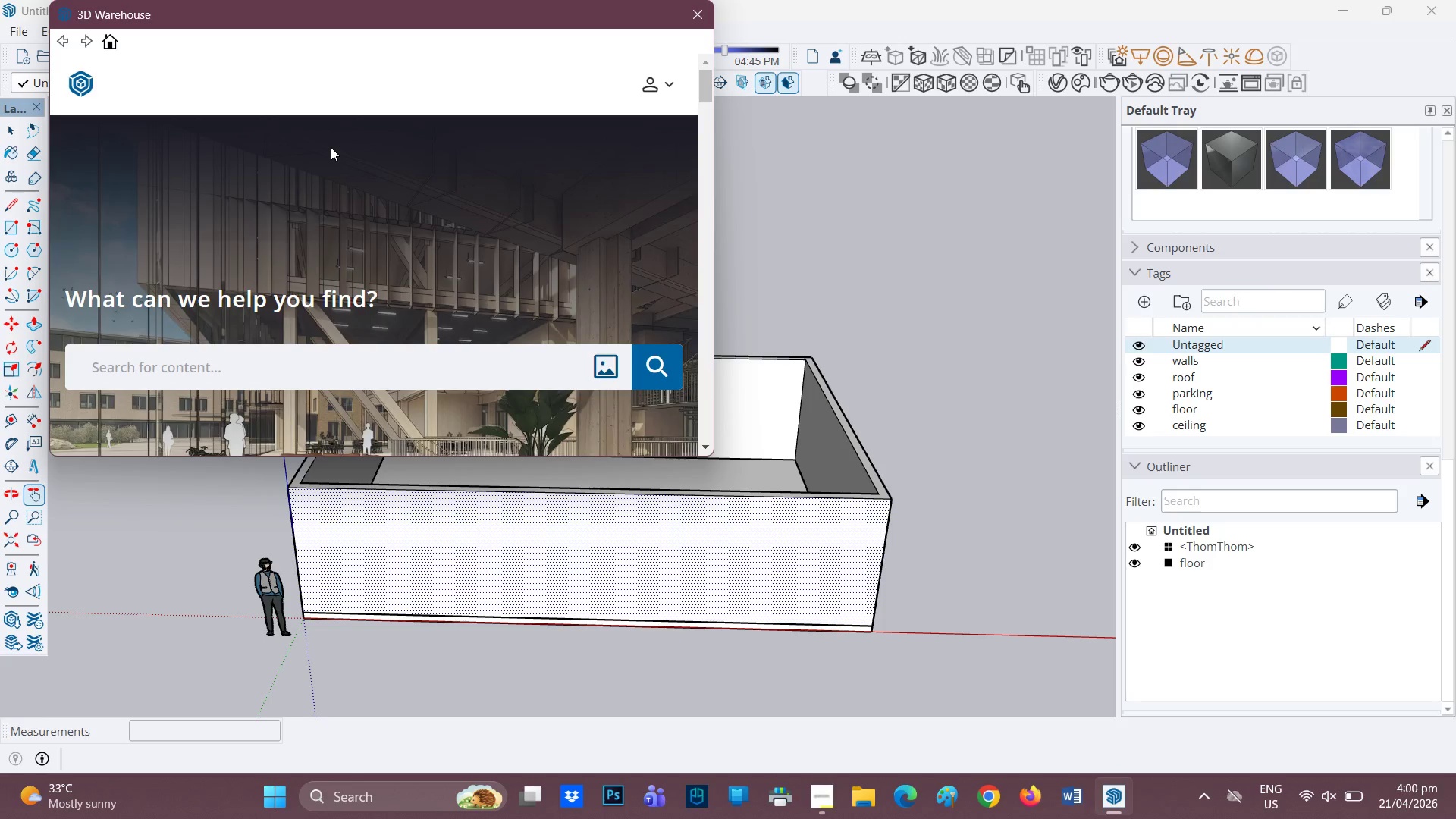 
left_click([287, 371])
 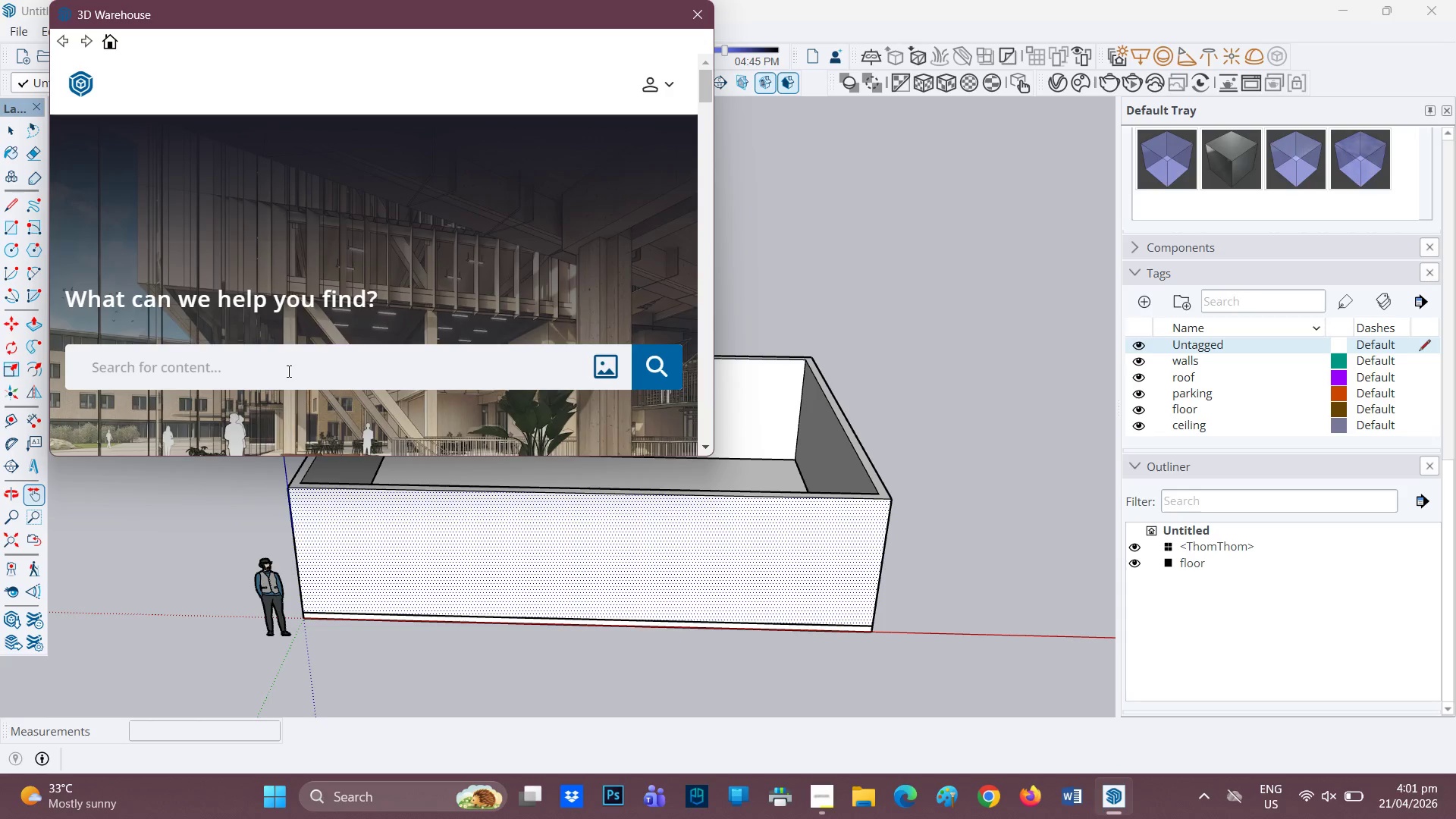 
wait(15.17)
 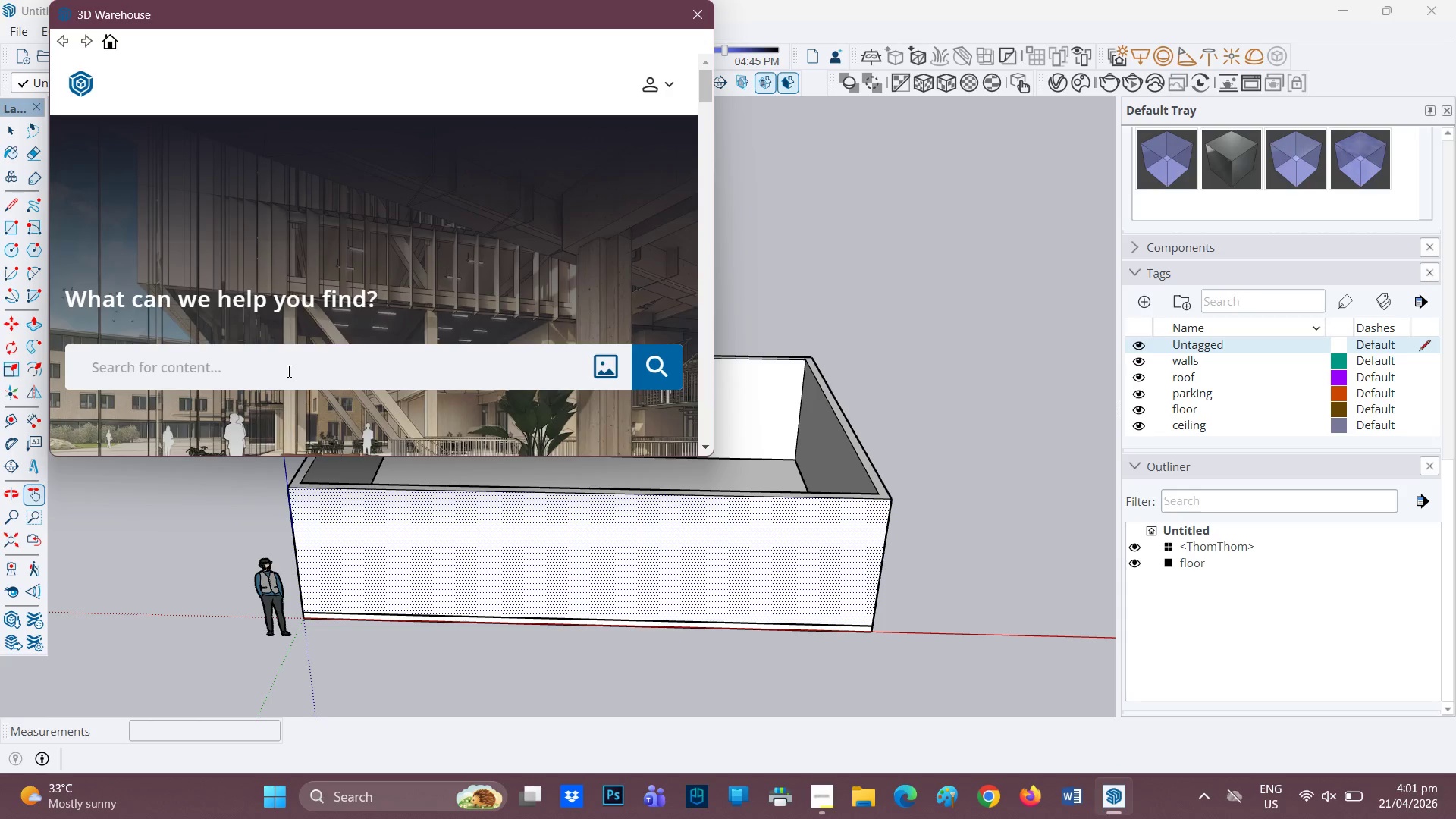 
left_click([252, 377])
 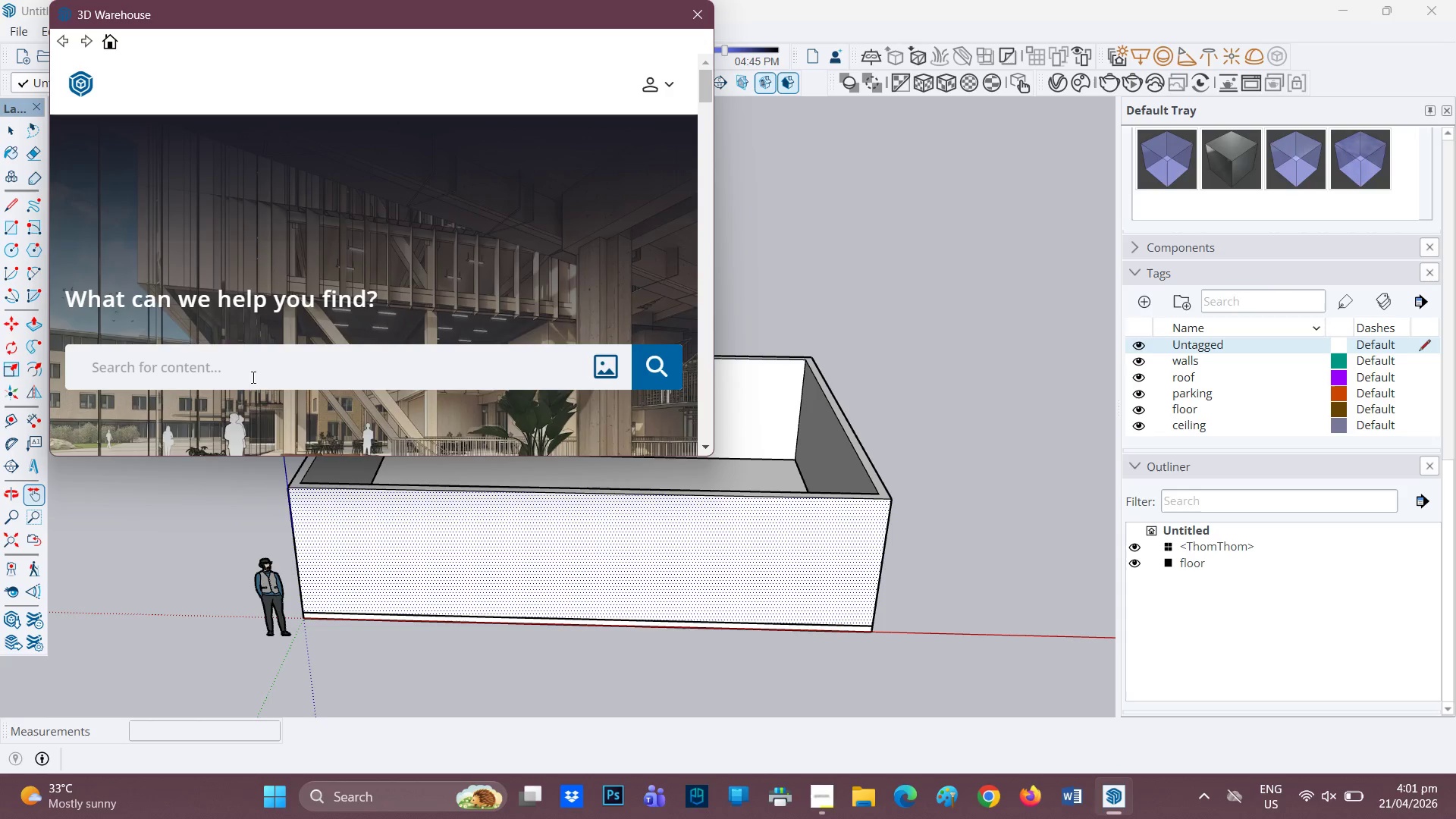 
type(bungalow)
 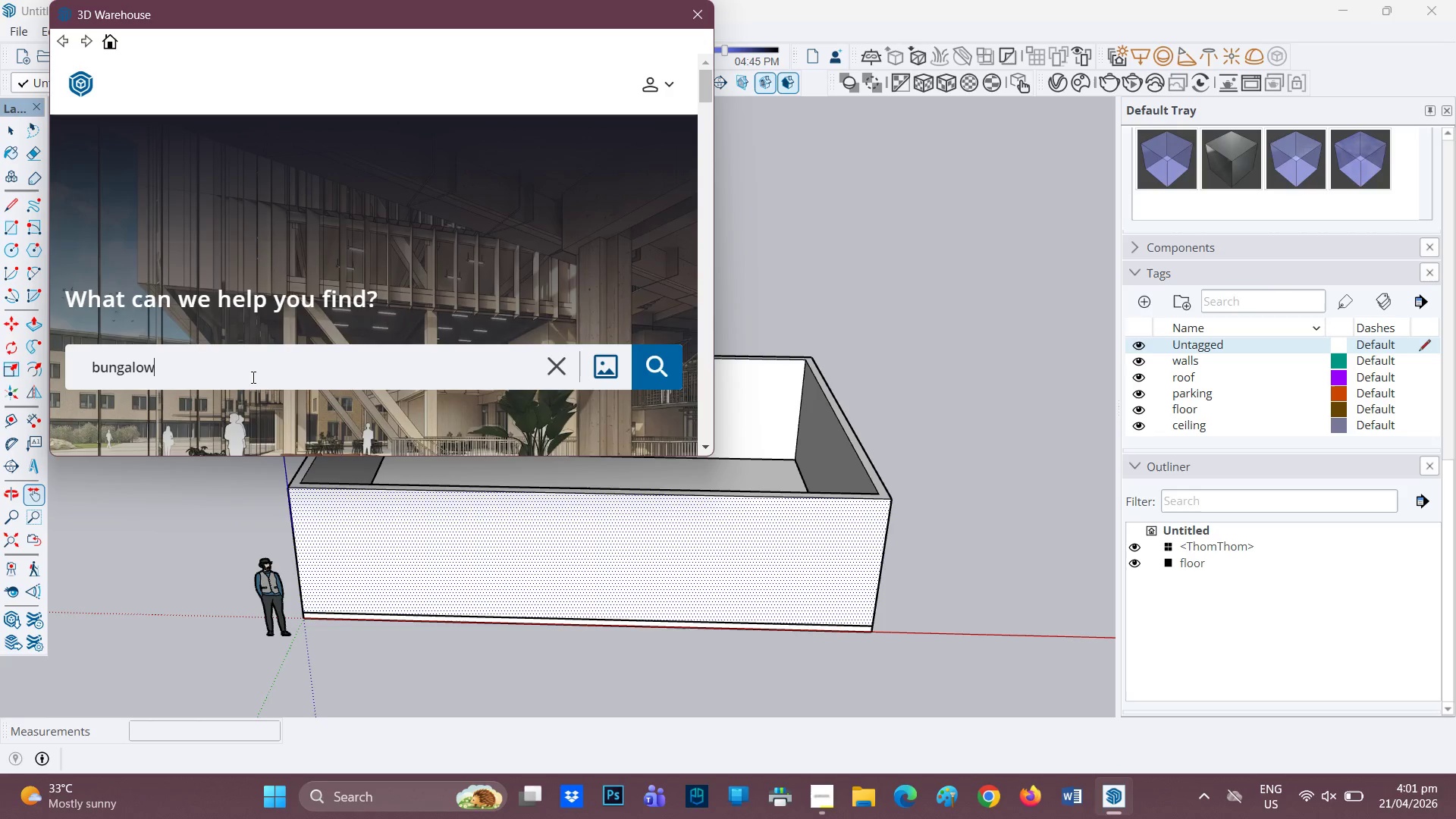 
type(bhouse)
 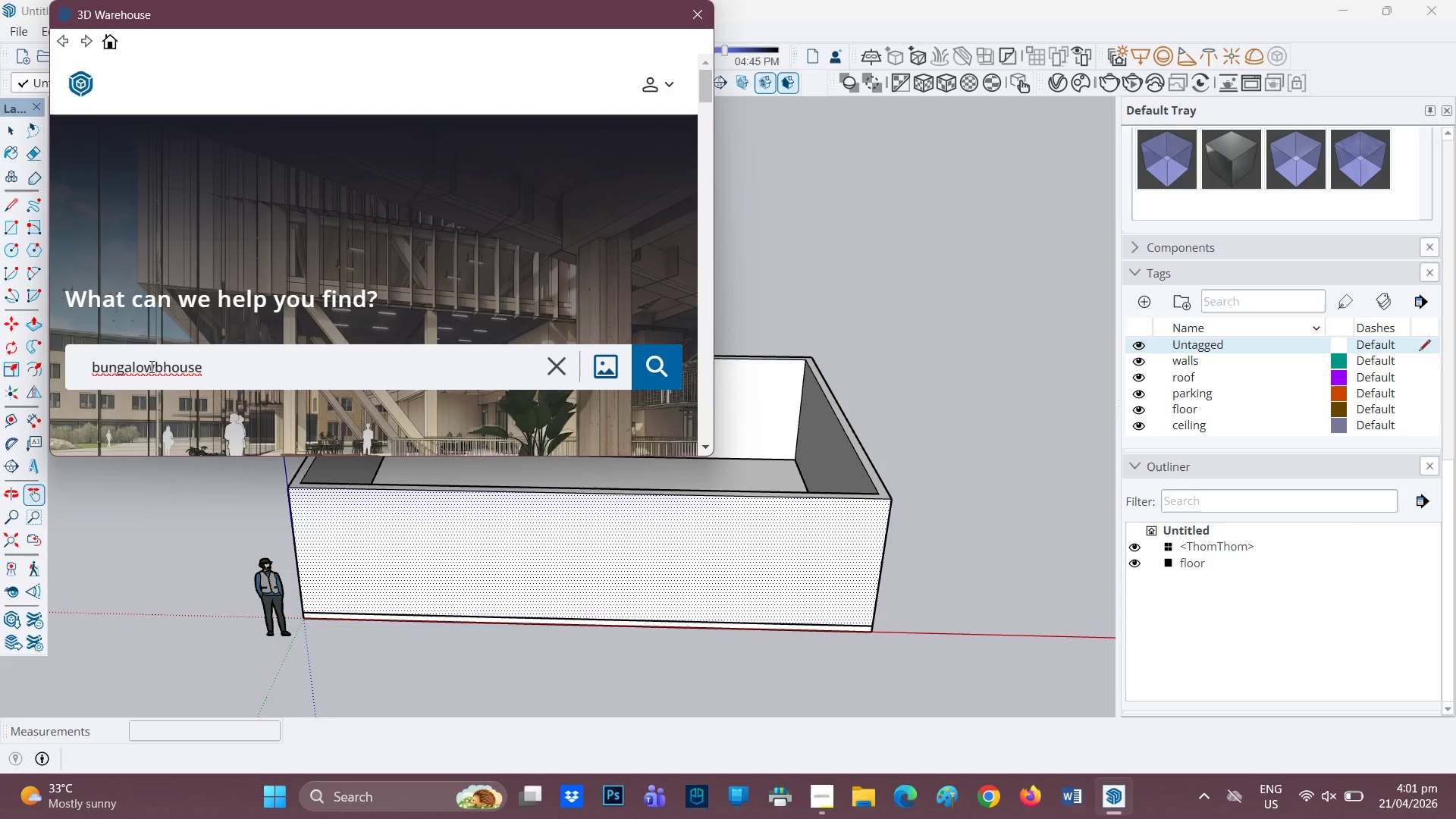 
left_click([158, 372])
 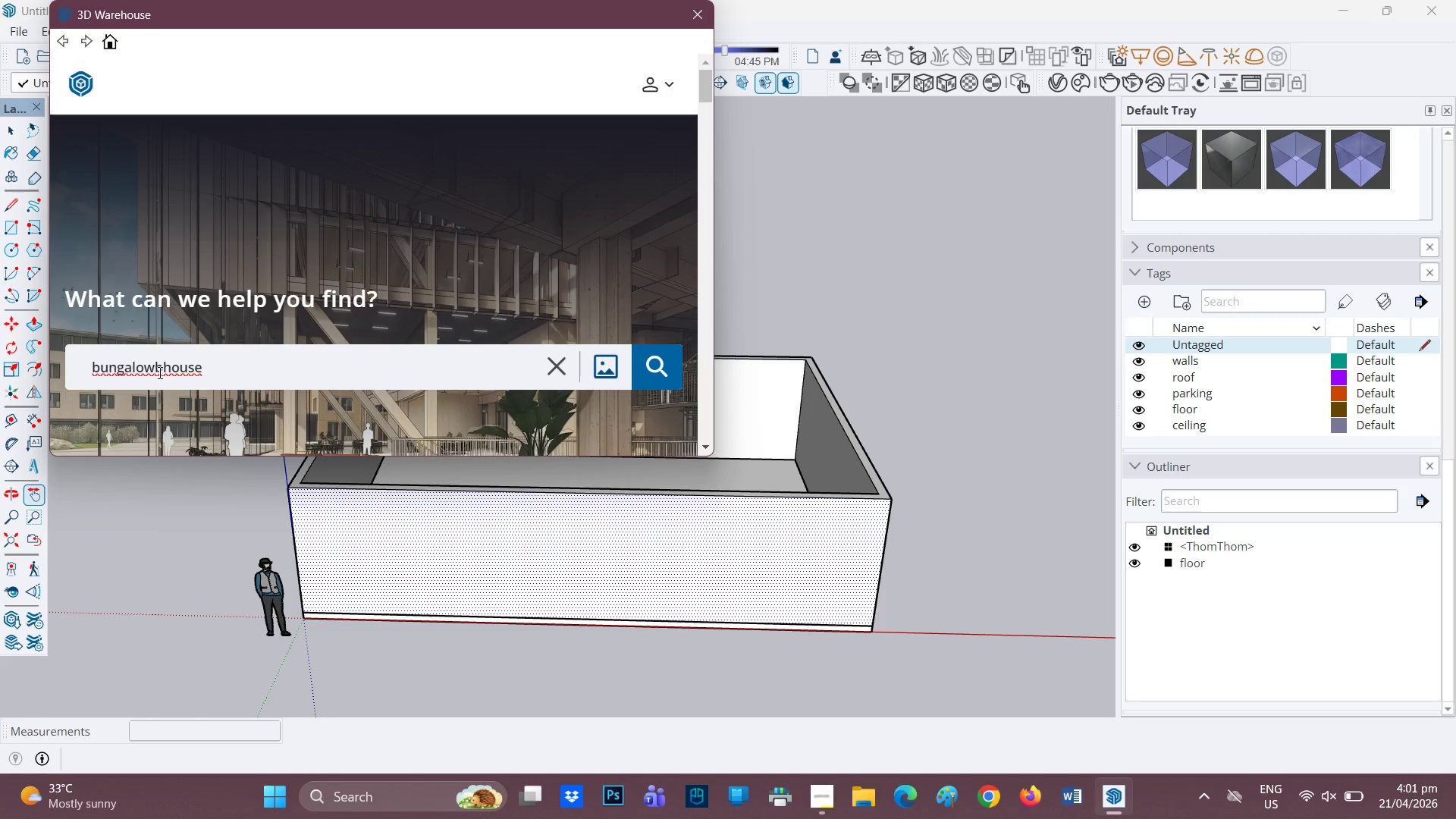 
key(Space)
 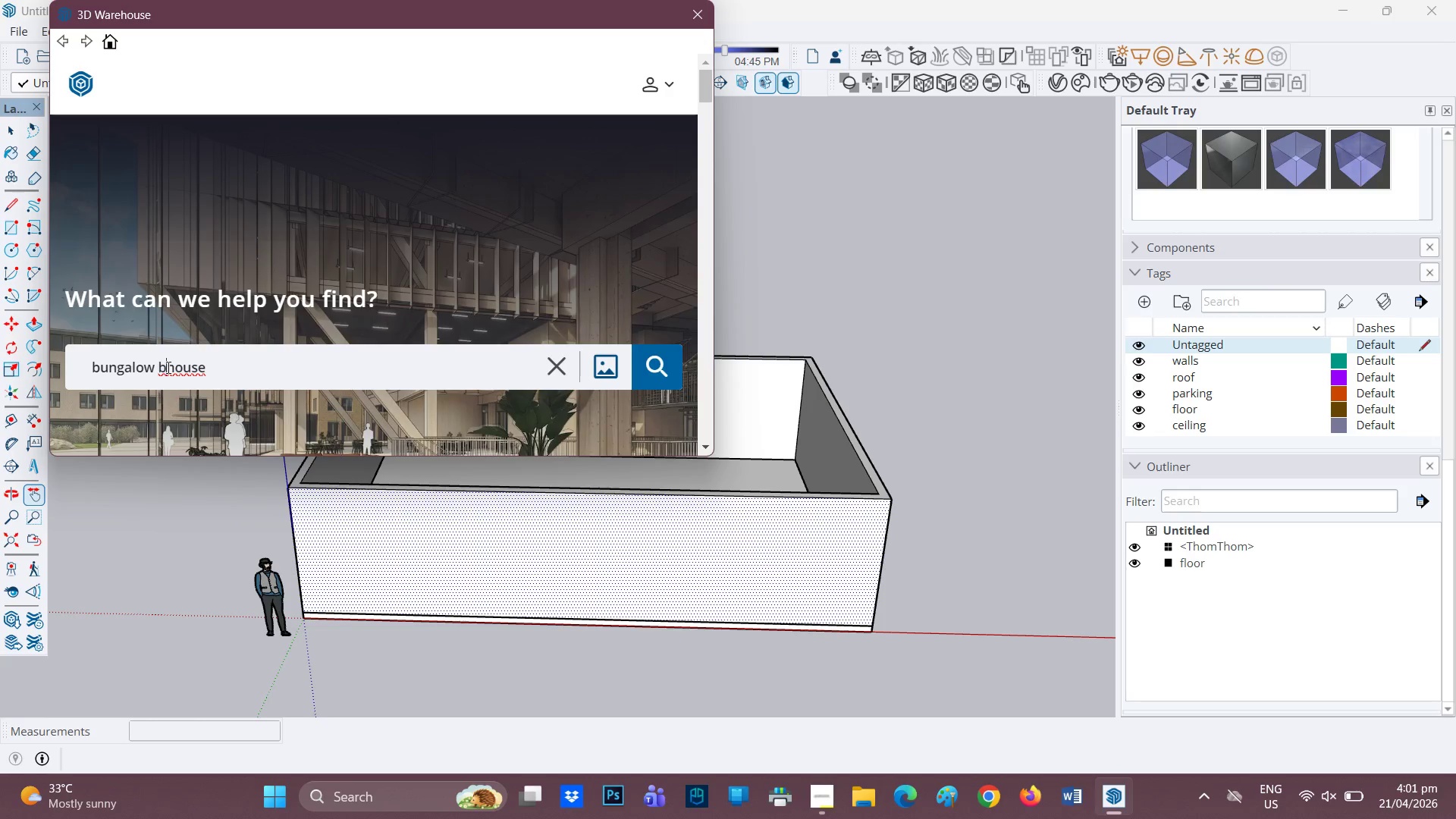 
key(Backspace)
 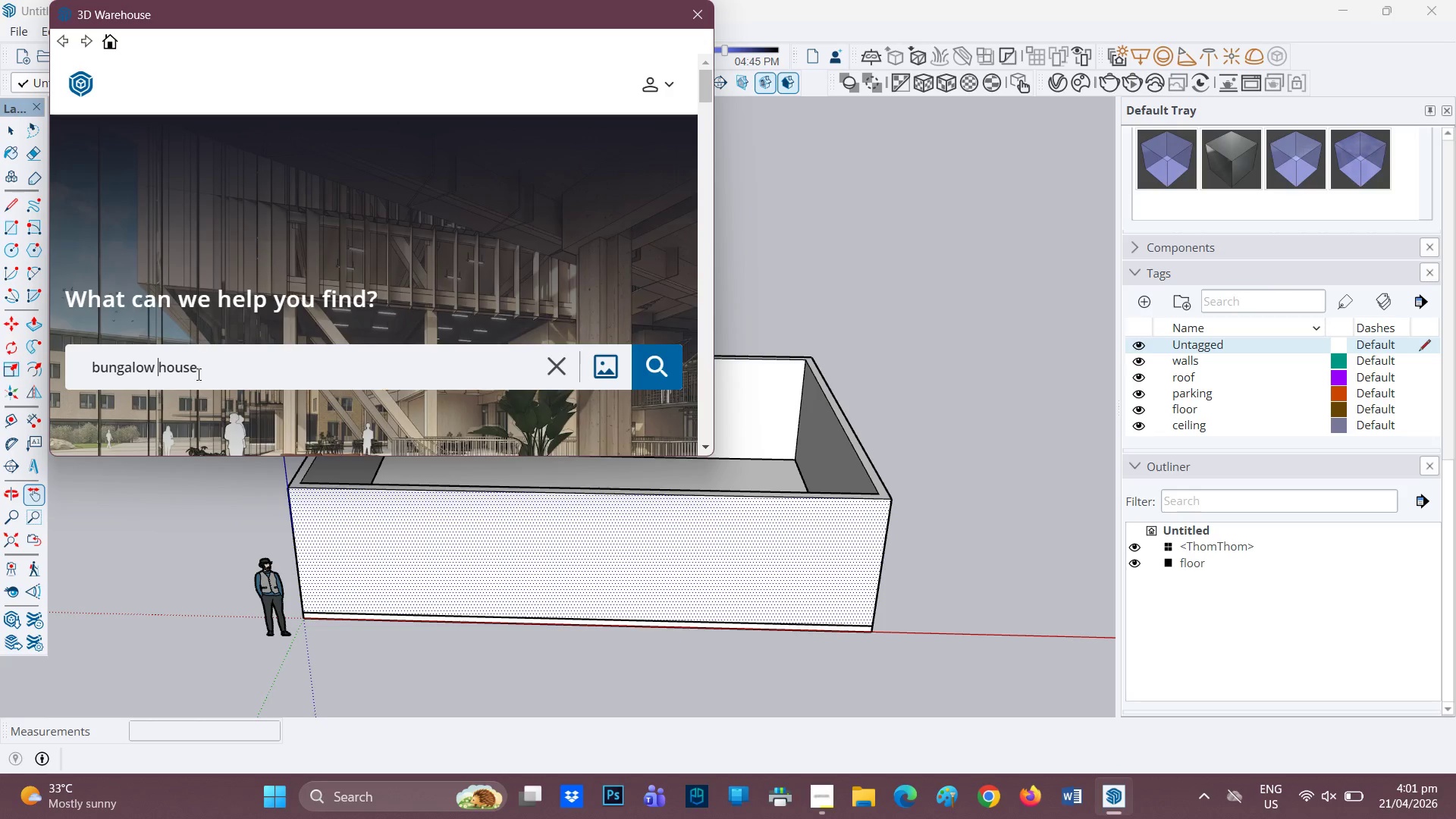 
left_click([661, 380])
 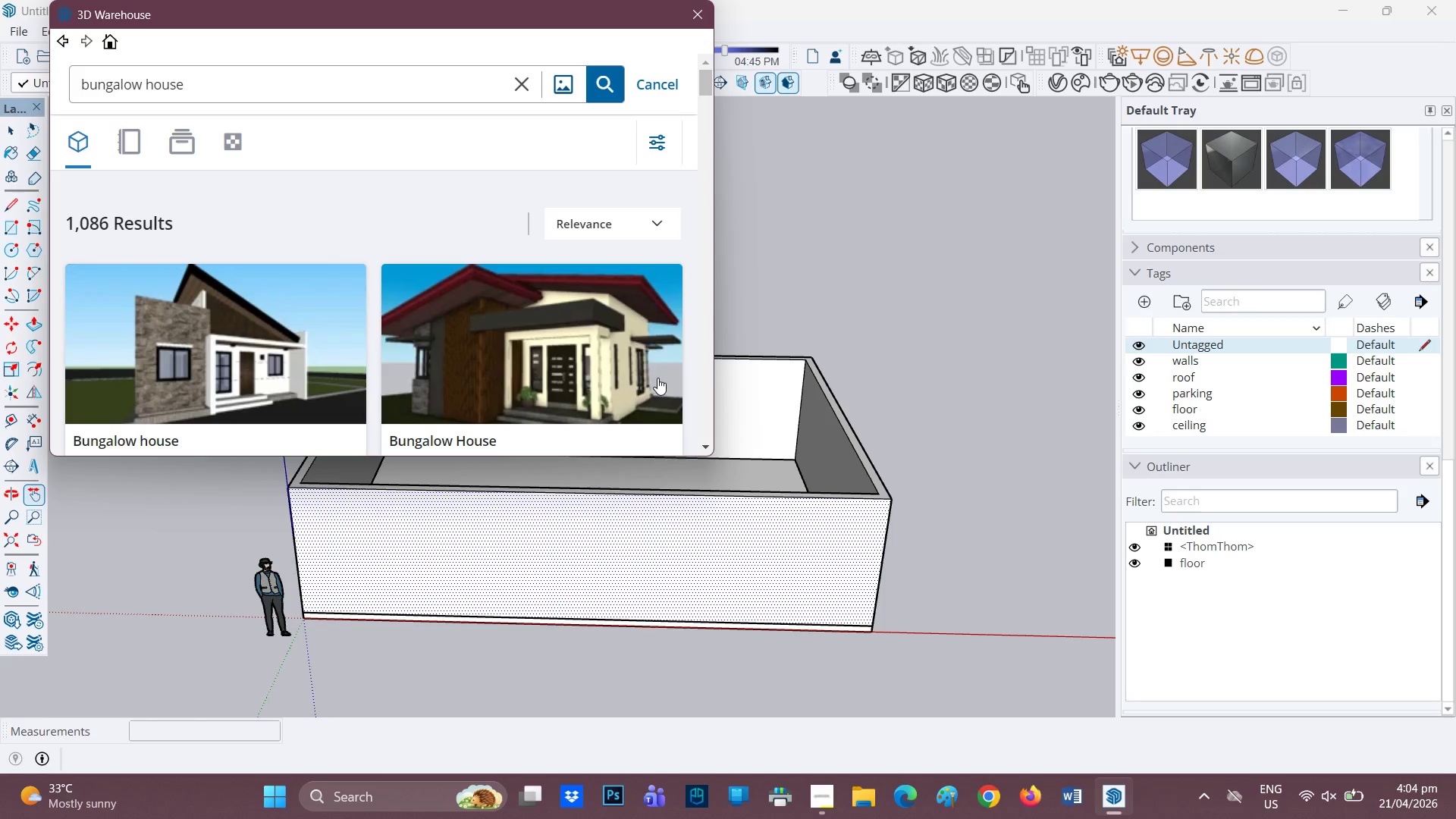 
wait(201.53)
 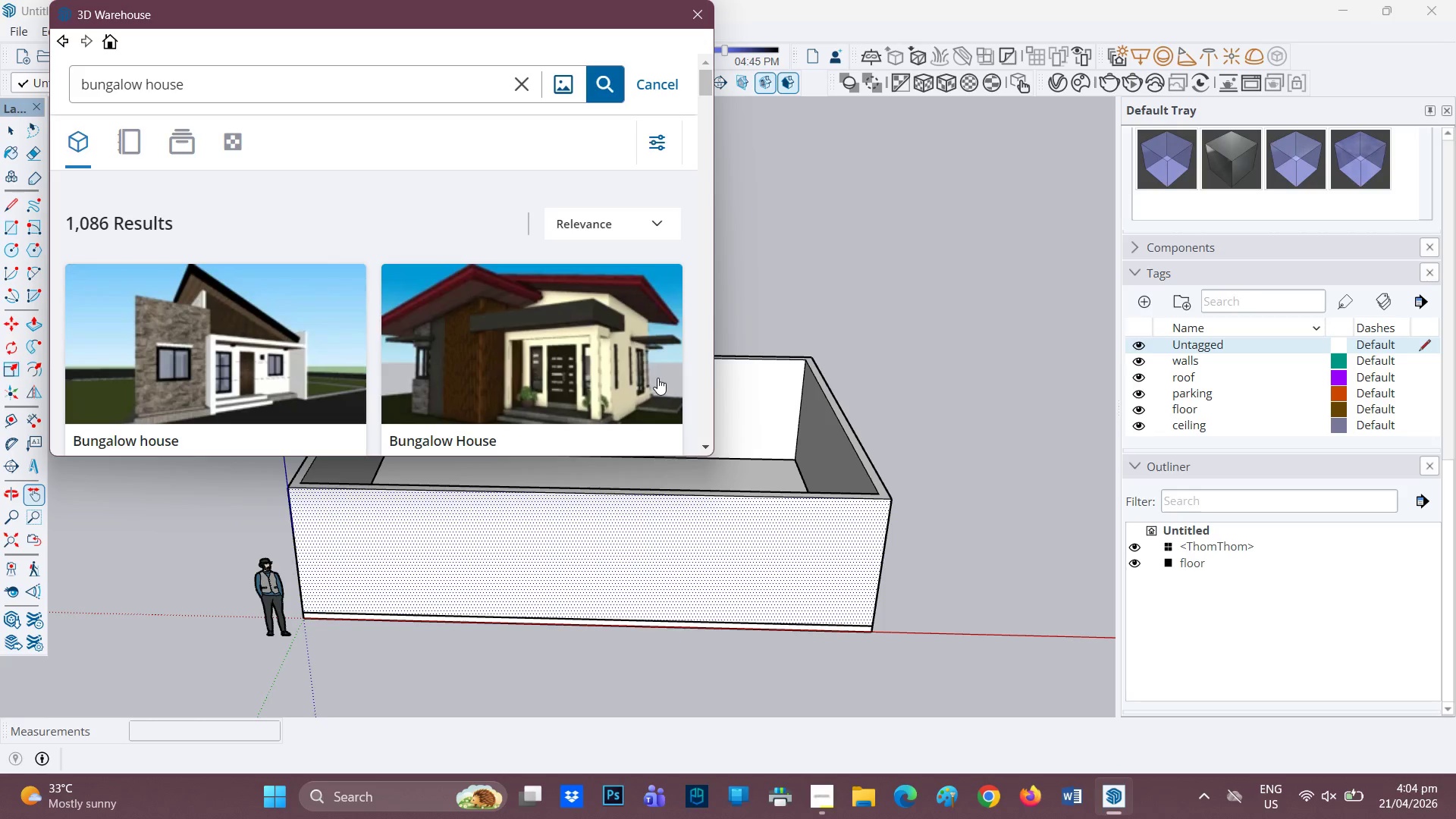 
scroll: coordinate [430, 319], scroll_direction: down, amount: 12.0
 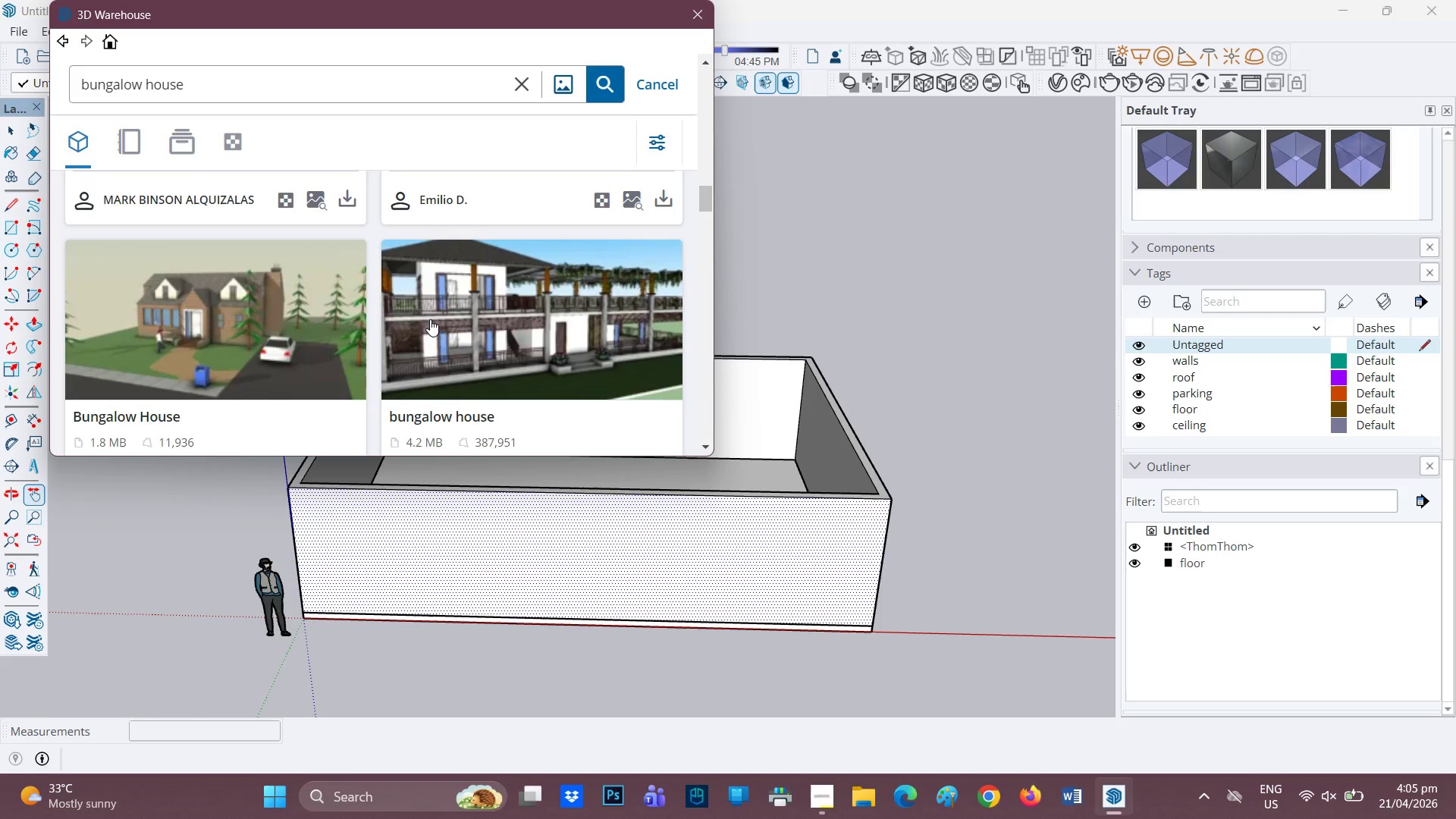 
scroll: coordinate [439, 322], scroll_direction: down, amount: 7.0
 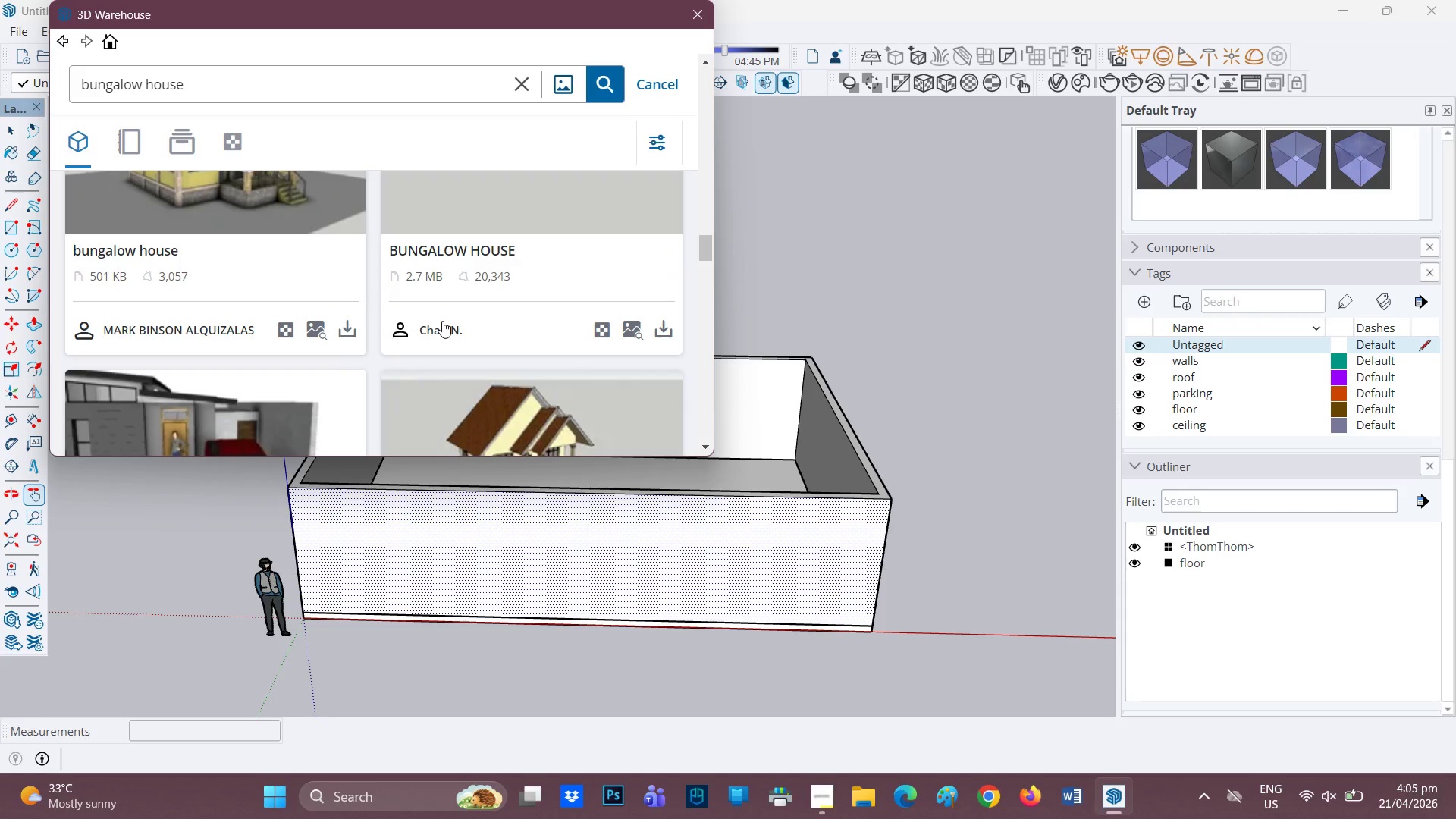 
scroll: coordinate [444, 319], scroll_direction: up, amount: 1.0
 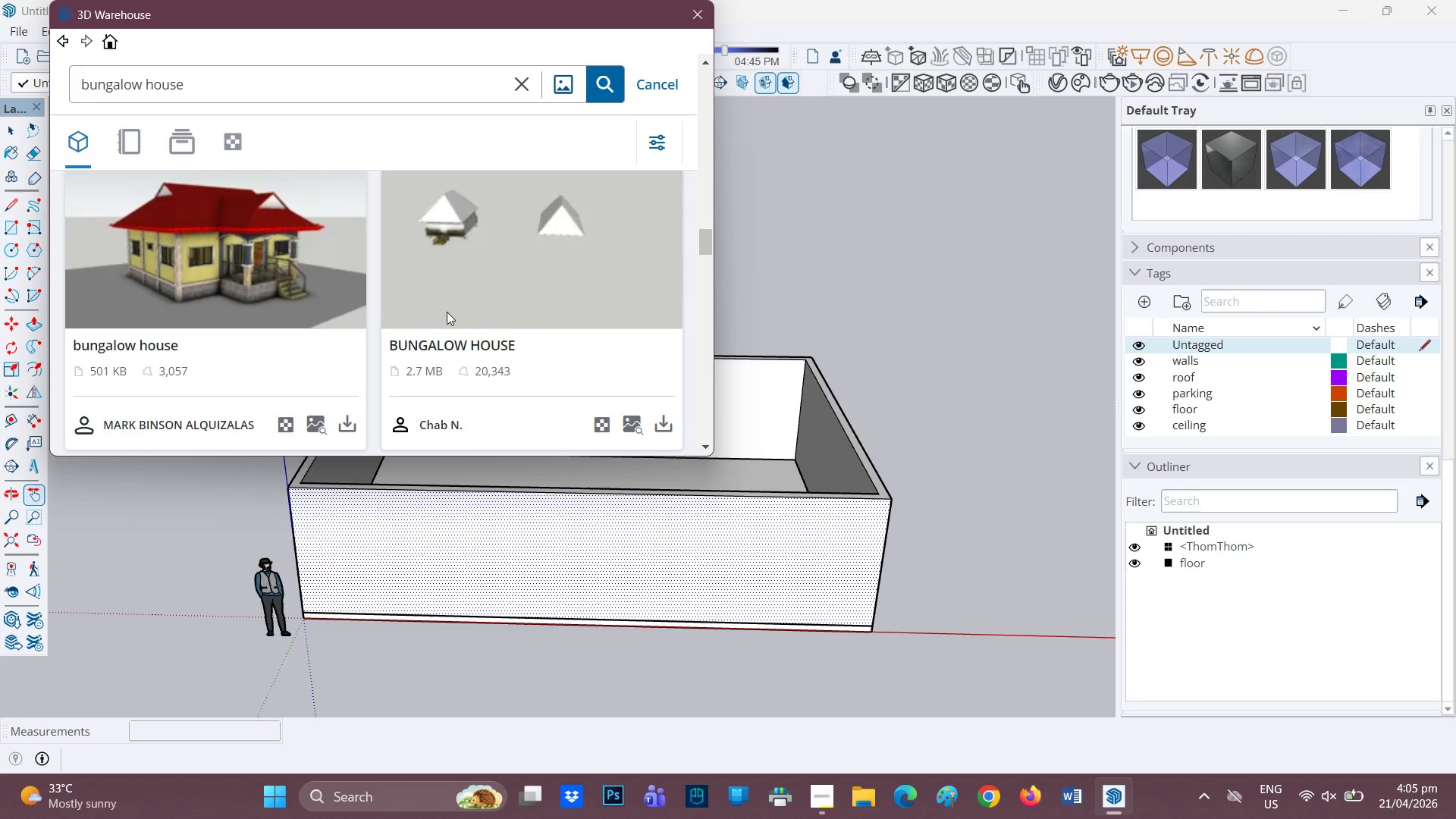 
scroll: coordinate [448, 312], scroll_direction: down, amount: 7.0
 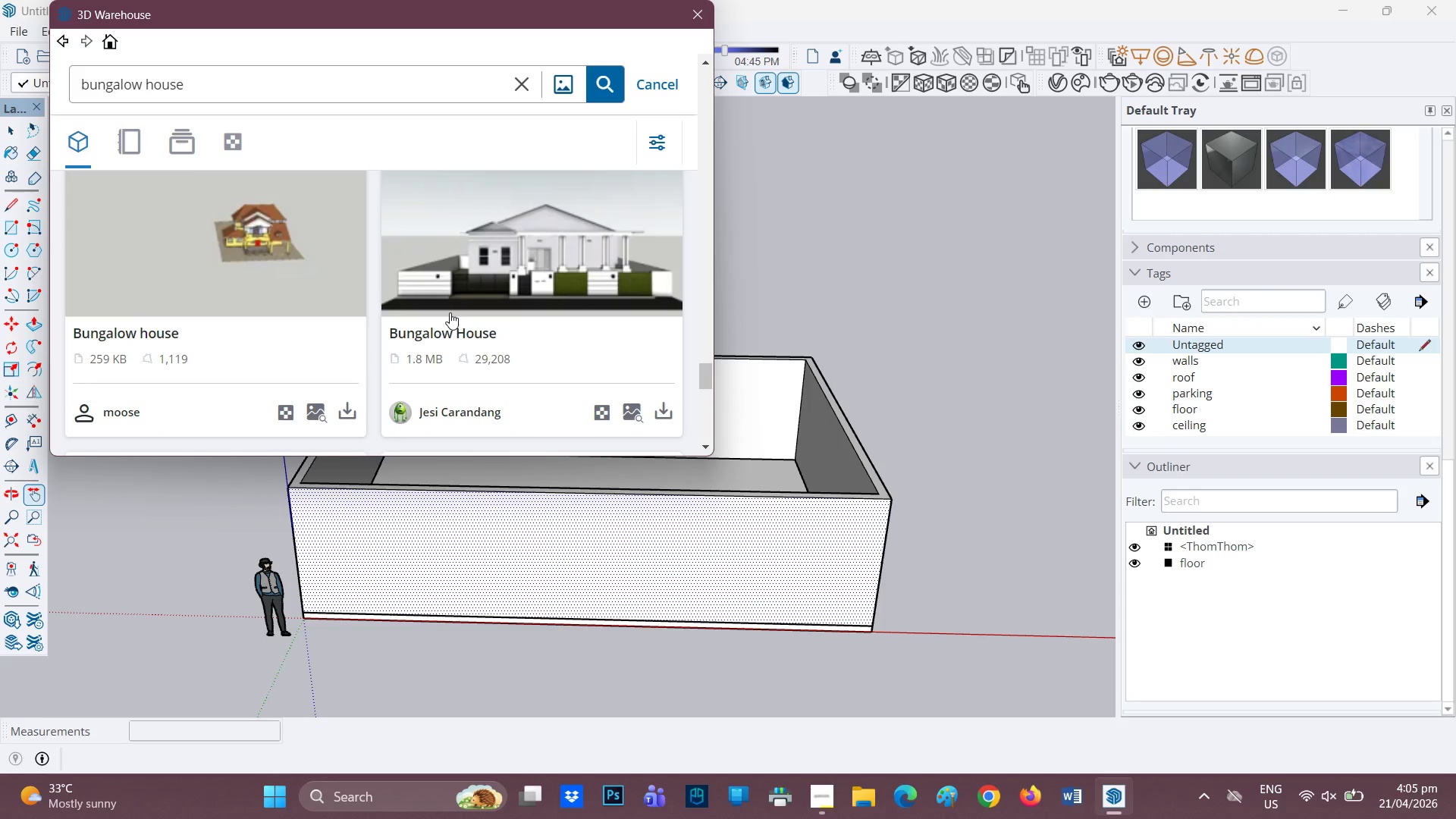 
scroll: coordinate [450, 312], scroll_direction: none, amount: 0.0
 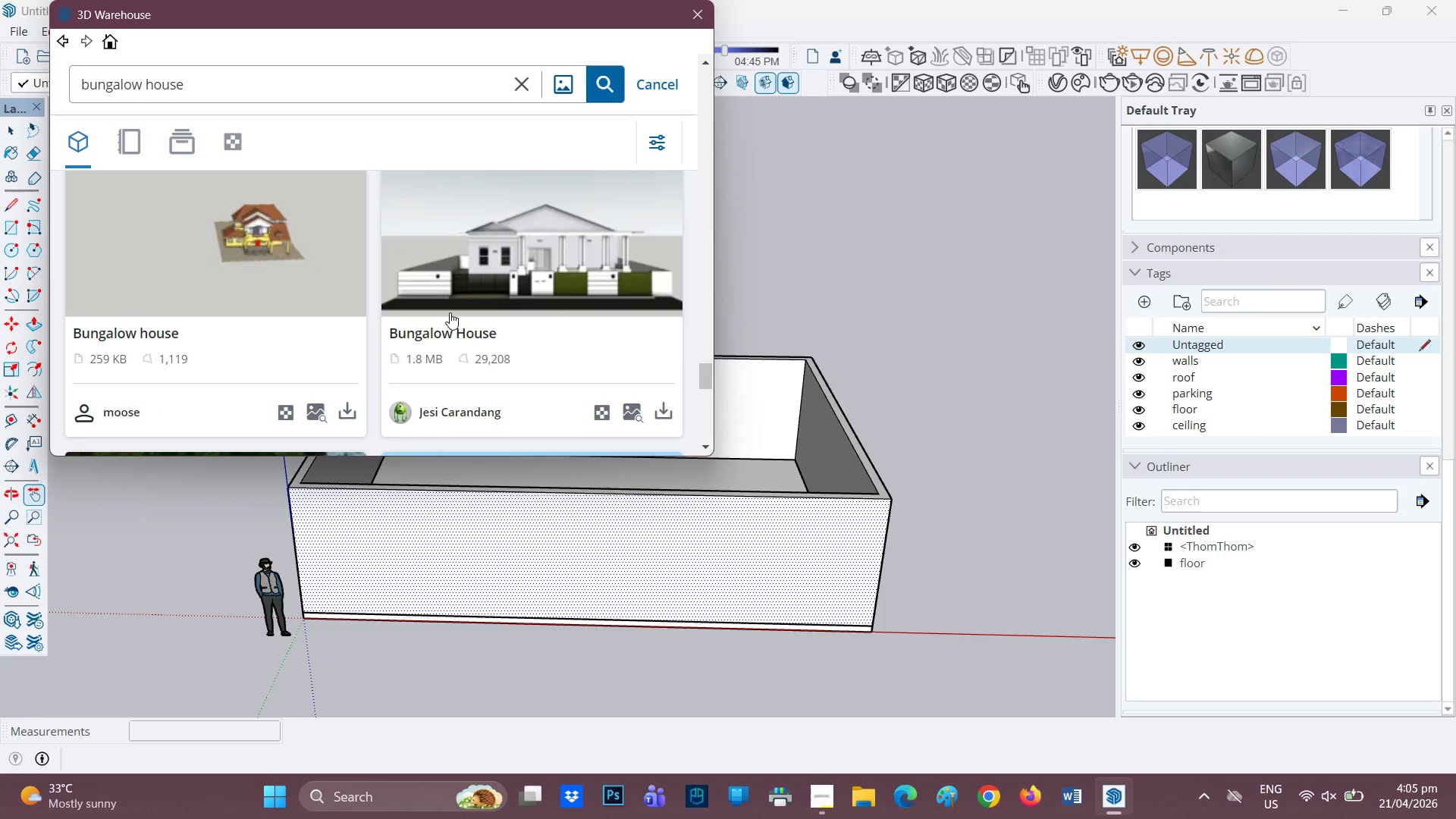 
scroll: coordinate [453, 314], scroll_direction: down, amount: 8.0
 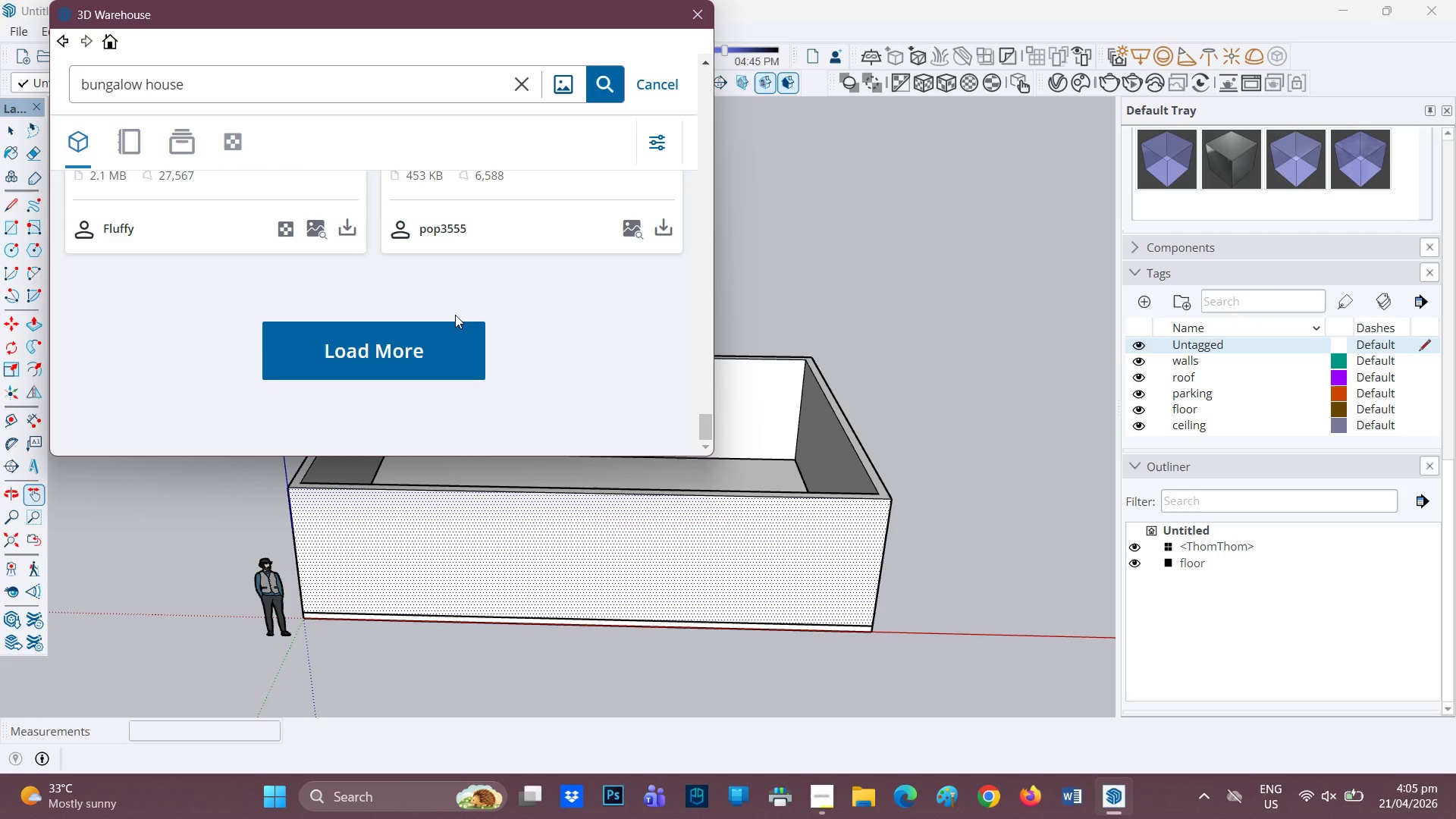 
scroll: coordinate [456, 315], scroll_direction: up, amount: 3.0
 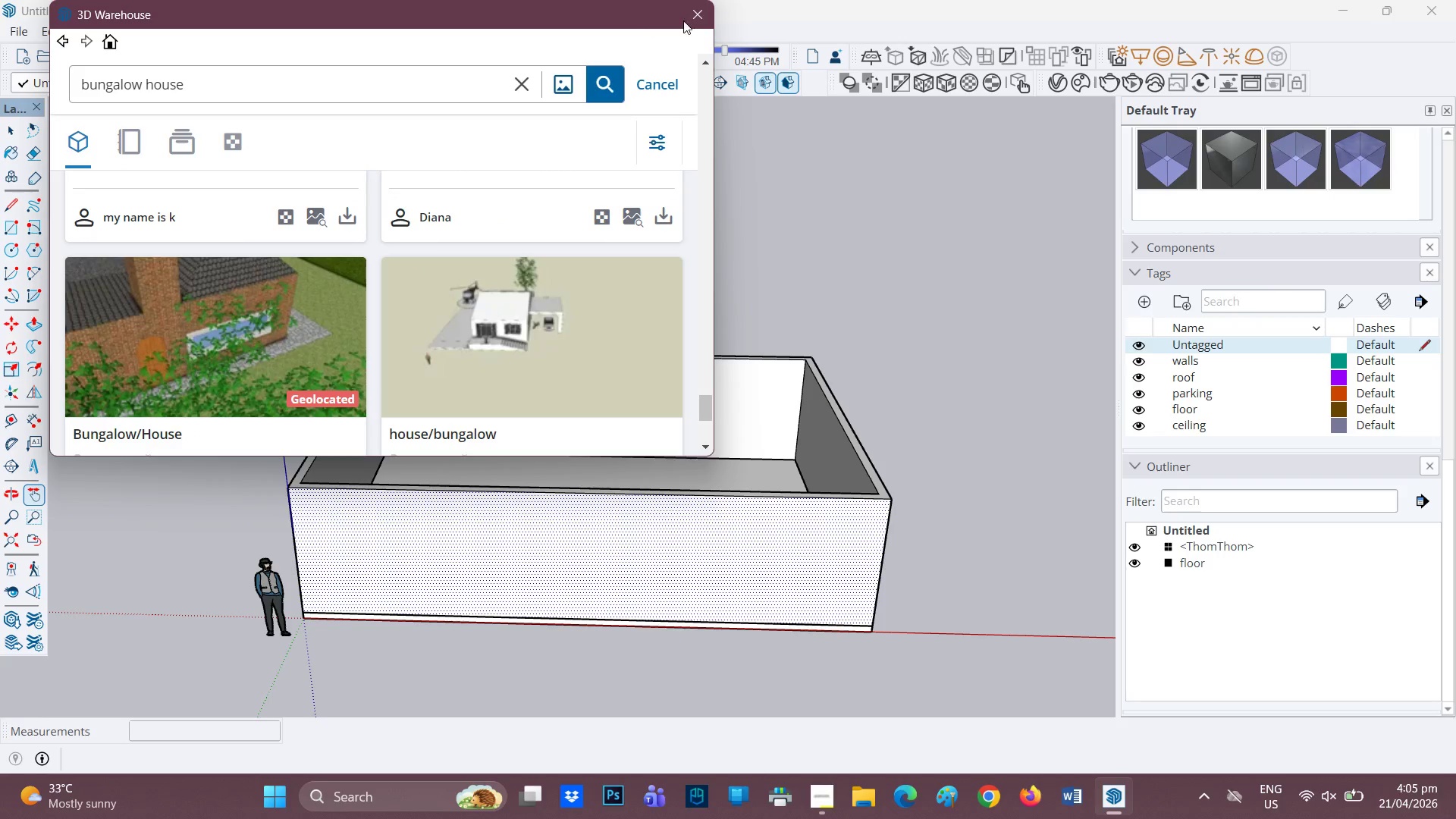 
left_click([695, 11])
 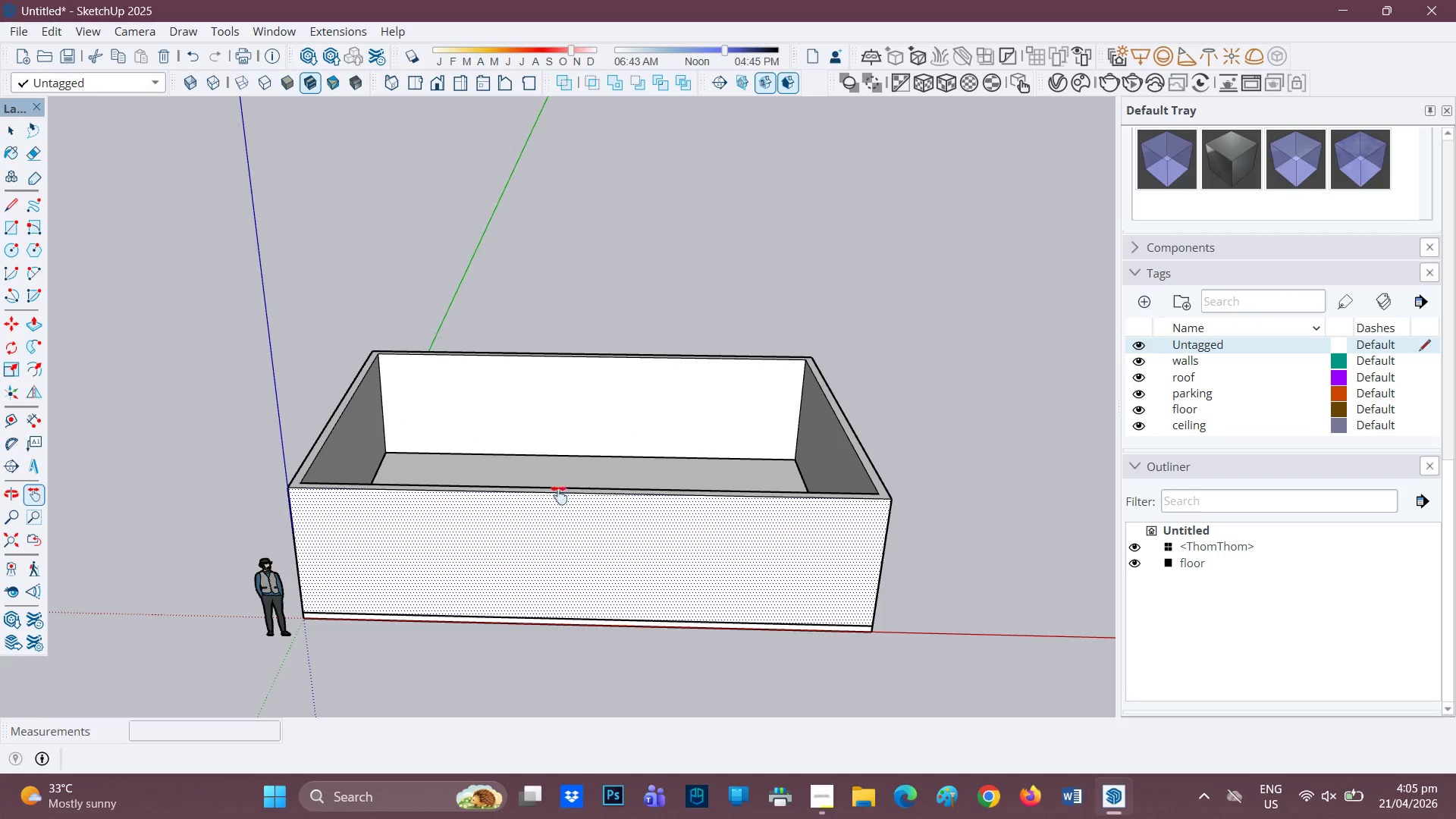 
scroll: coordinate [501, 441], scroll_direction: up, amount: 4.0
 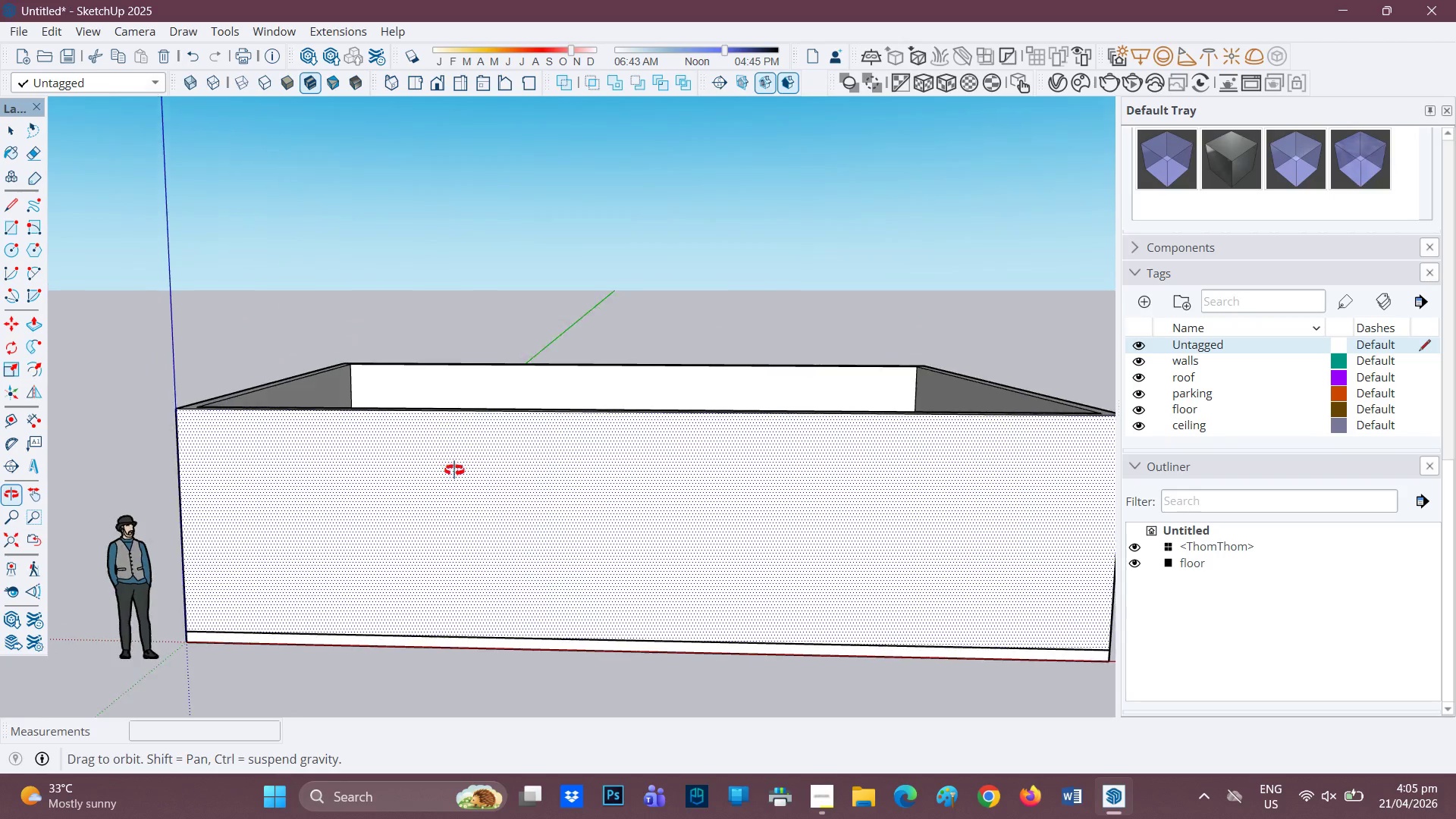 
key(H)
 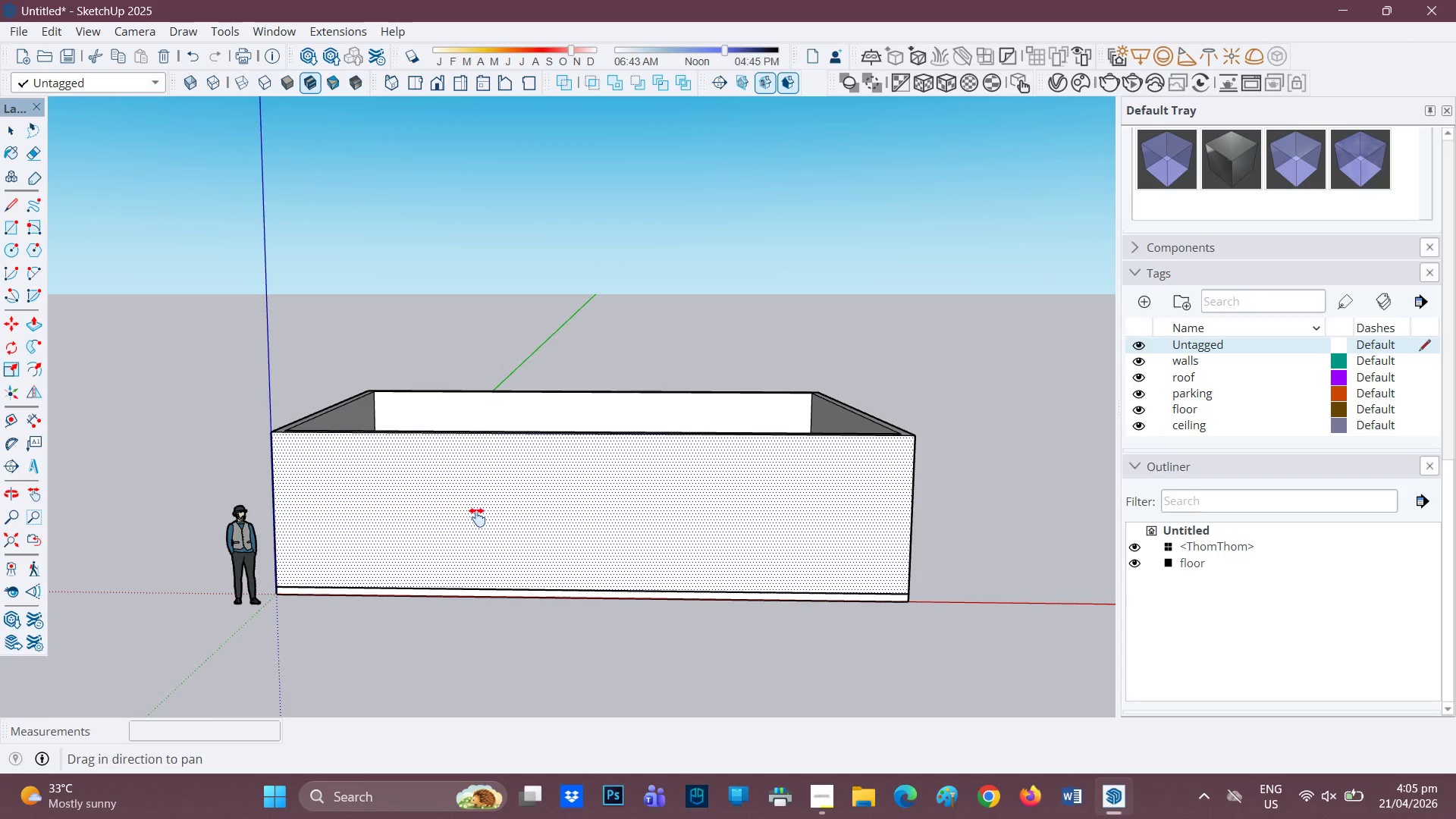 
scroll: coordinate [472, 497], scroll_direction: down, amount: 4.0
 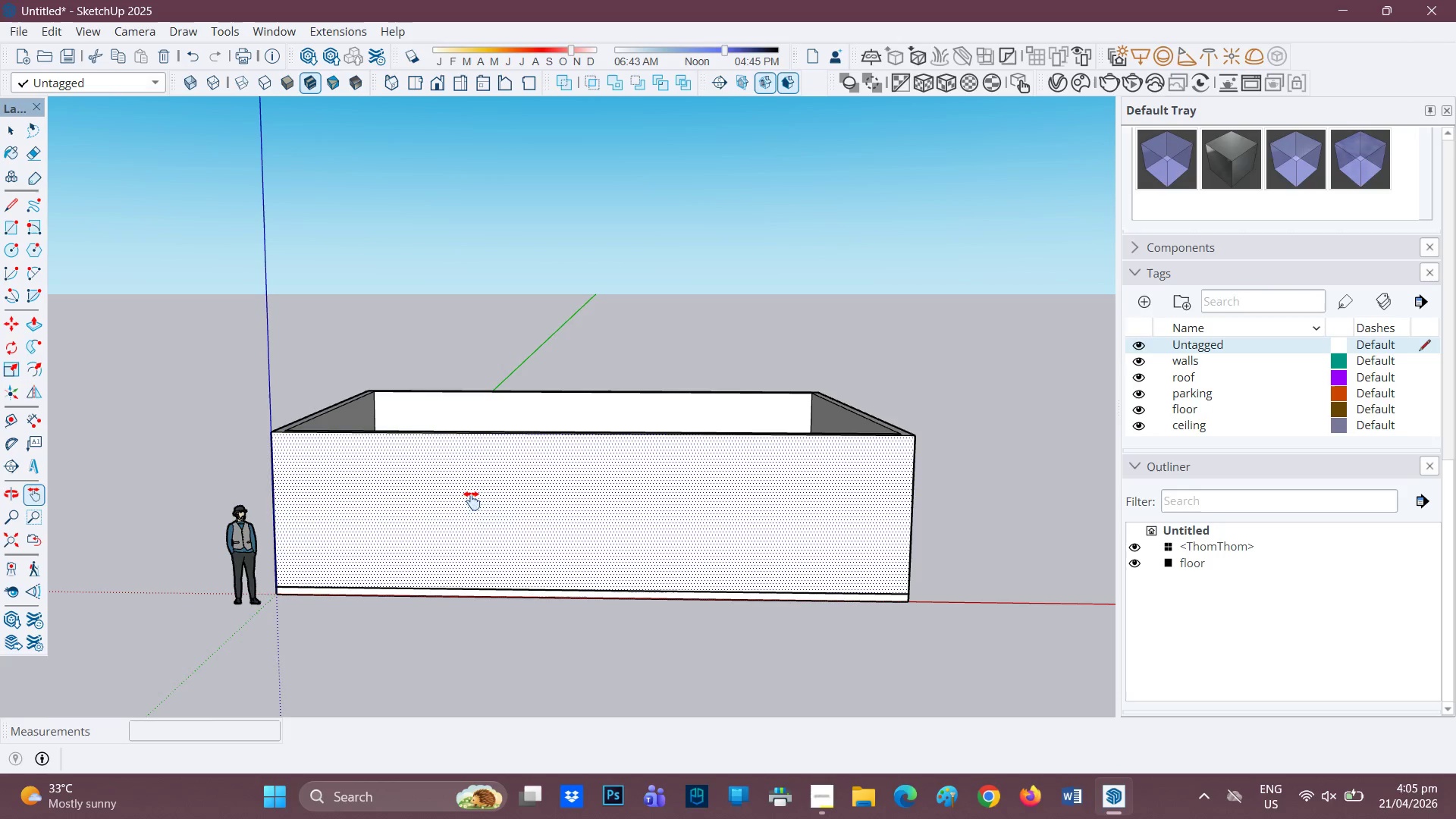 
left_click_drag(start_coordinate=[477, 517], to_coordinate=[475, 454])
 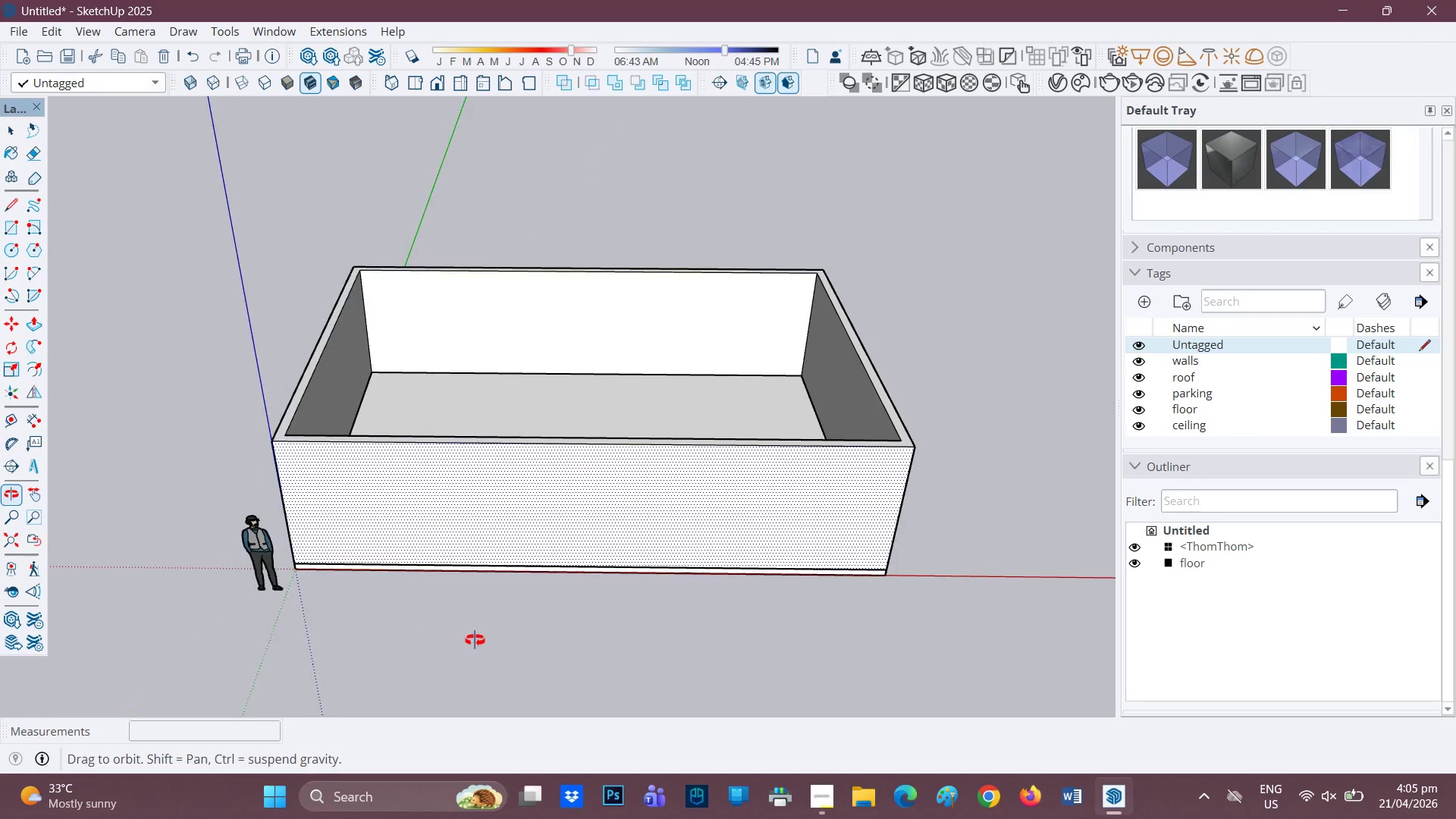 
wait(5.31)
 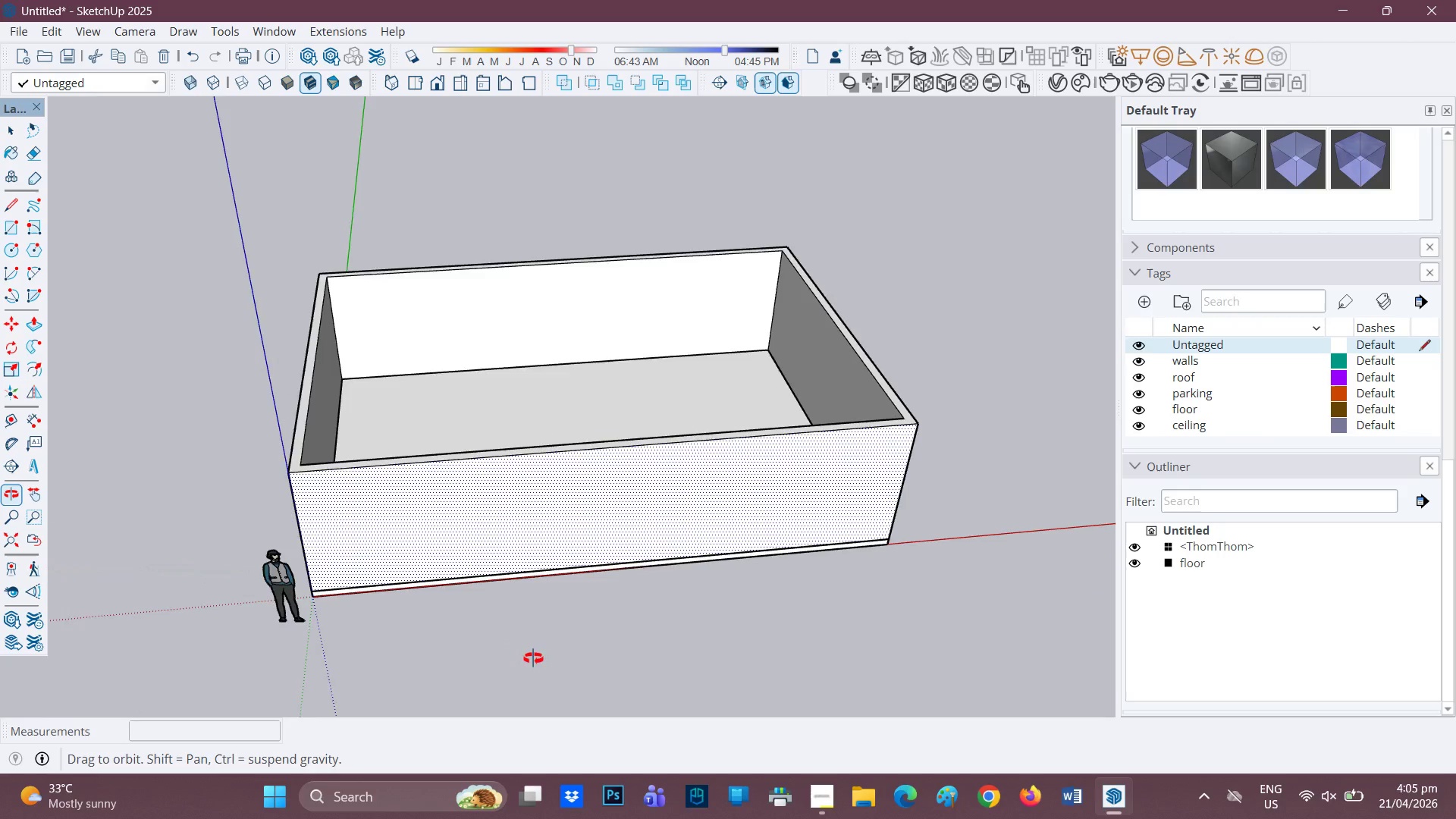 
scroll: coordinate [442, 544], scroll_direction: up, amount: 4.0
 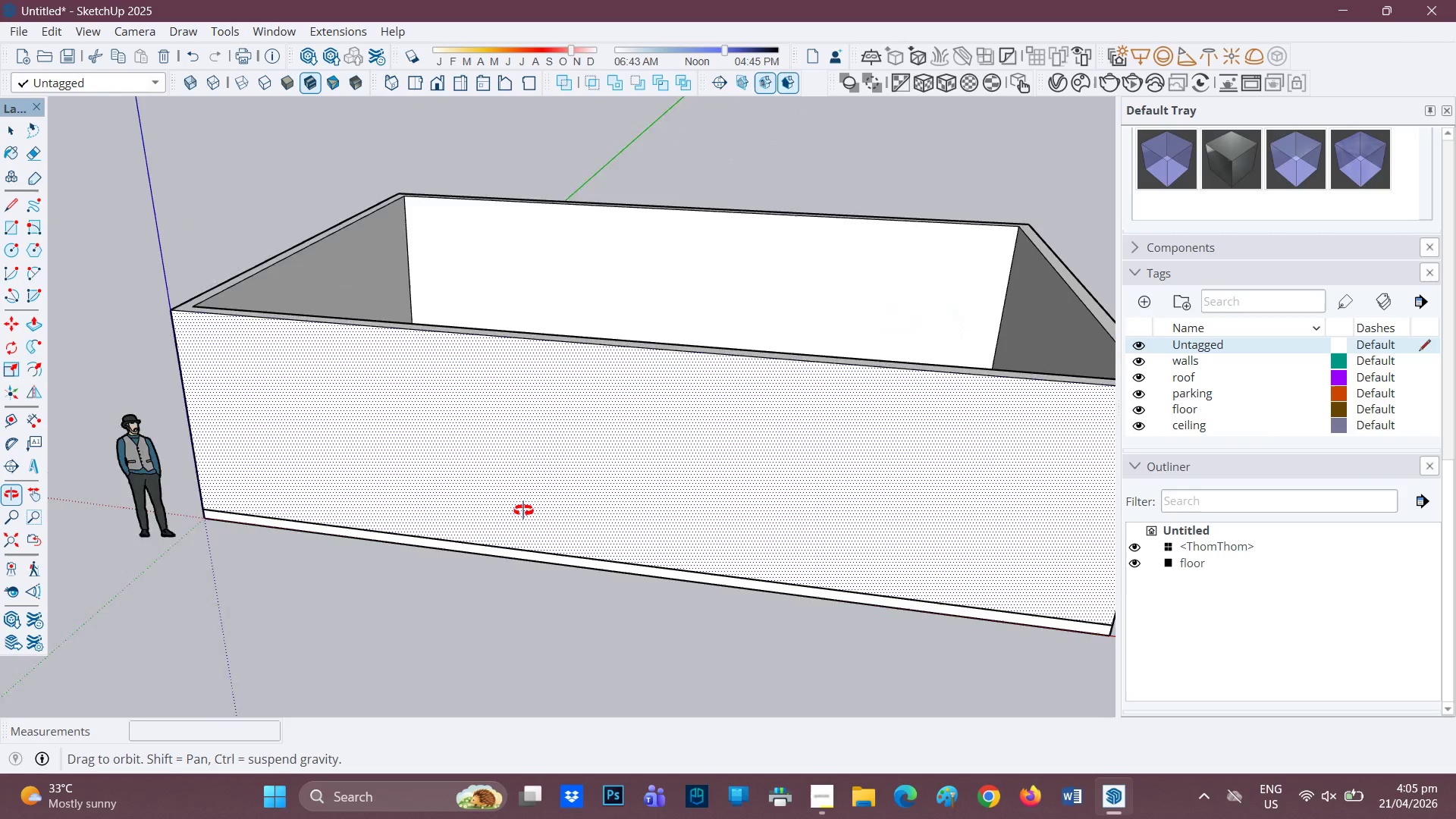 
key(Space)
 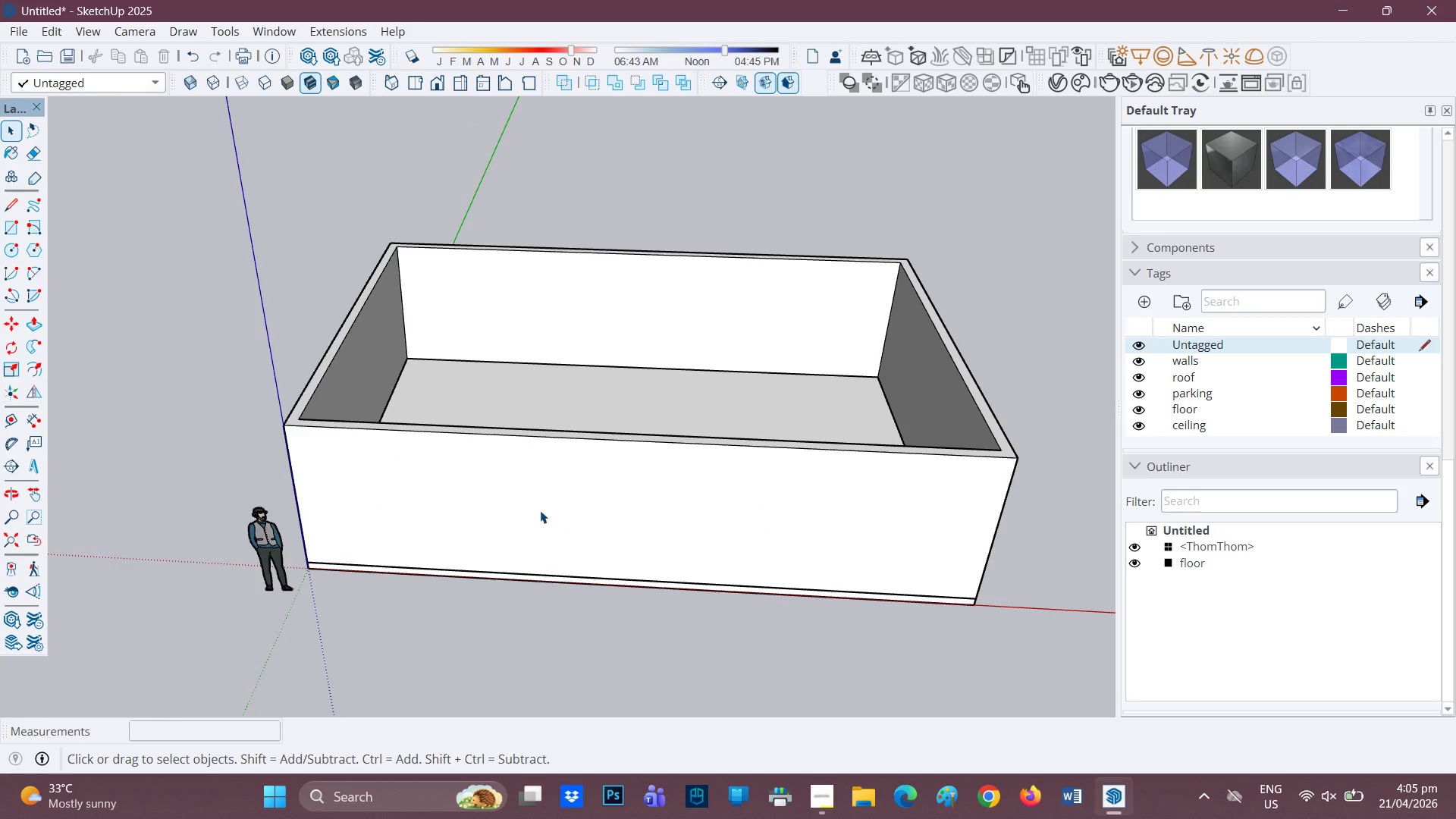 
scroll: coordinate [555, 550], scroll_direction: down, amount: 3.0
 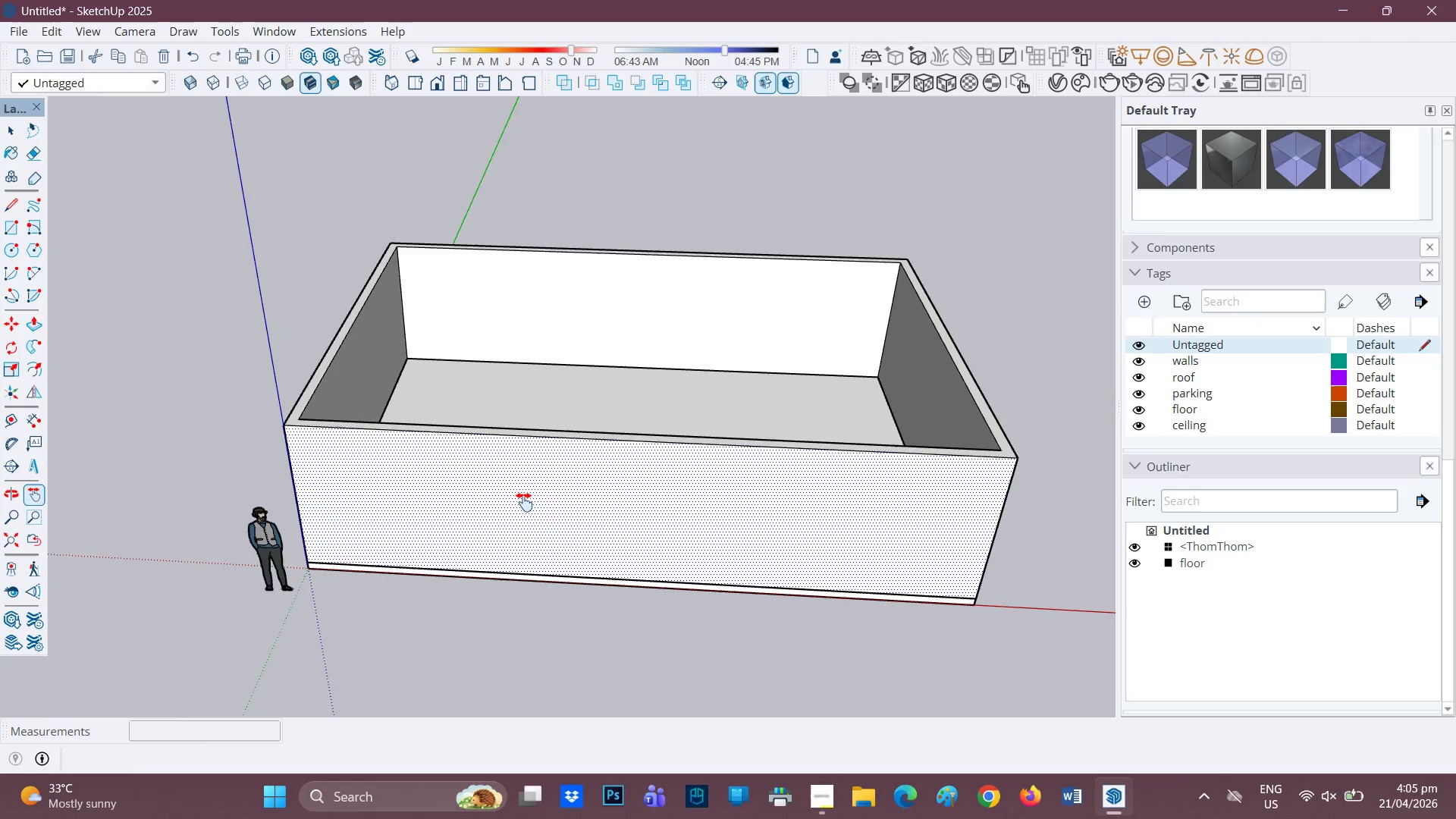 
double_click([540, 510])
 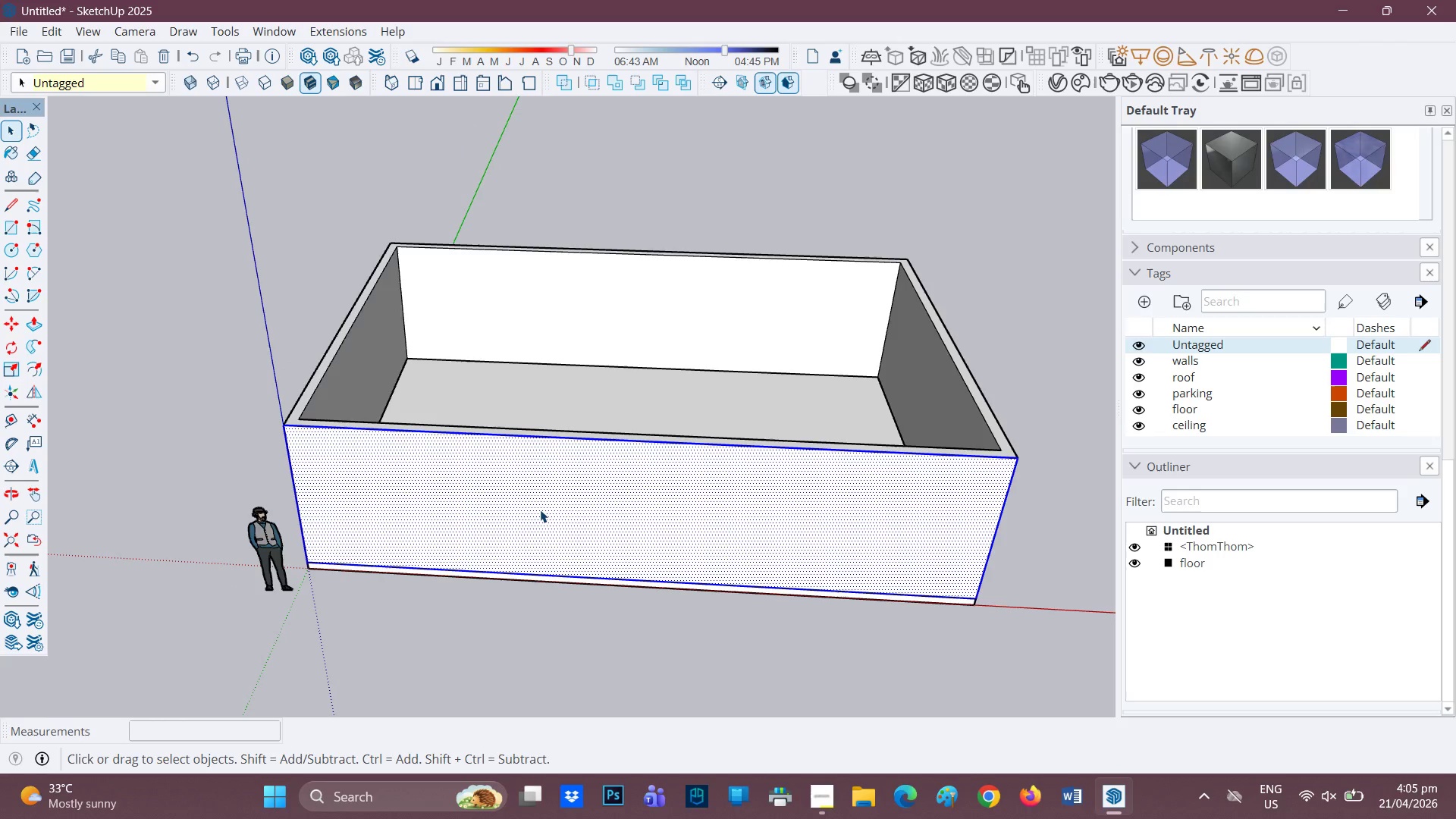 
triple_click([540, 510])
 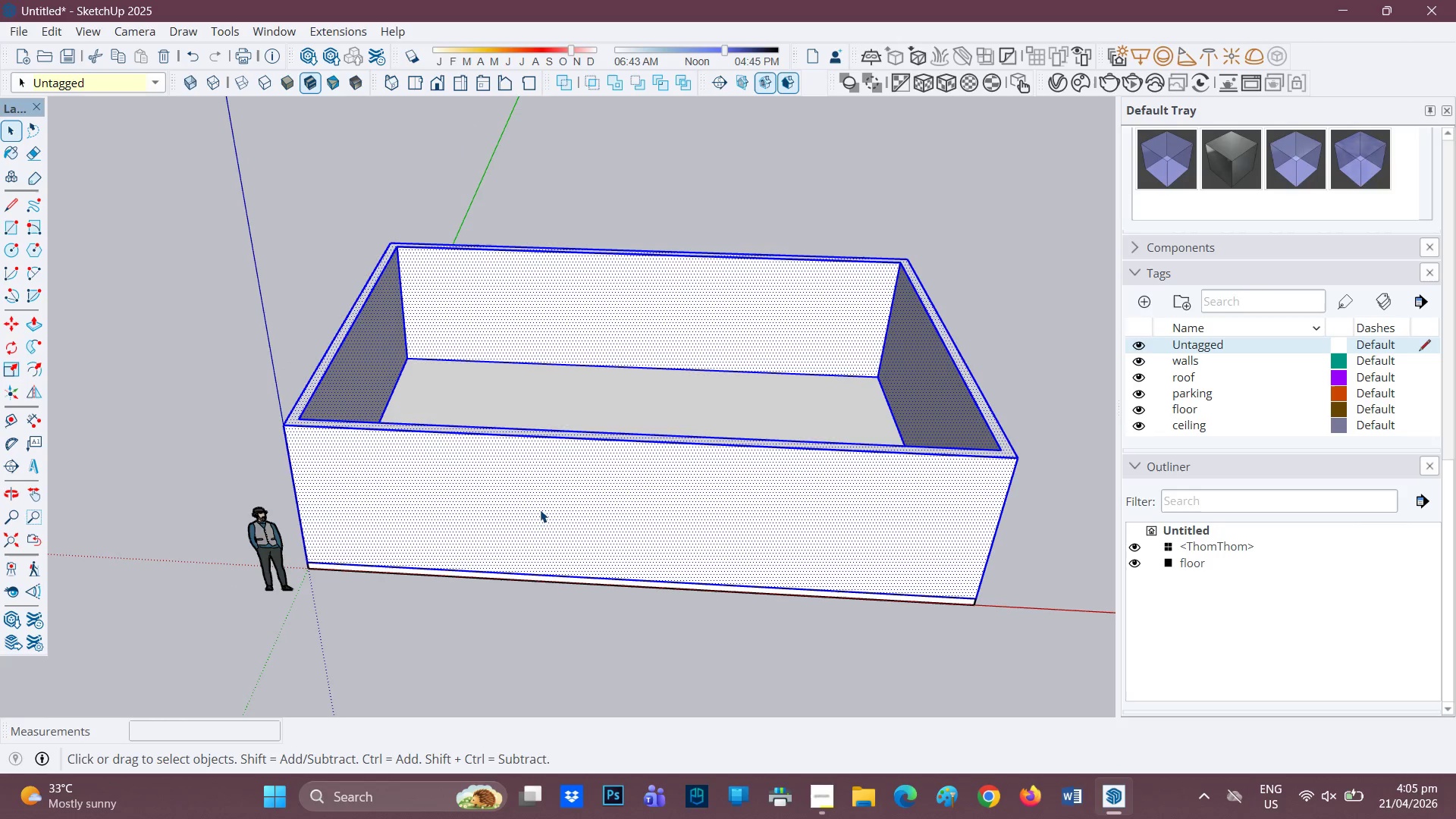 
right_click([543, 510])
 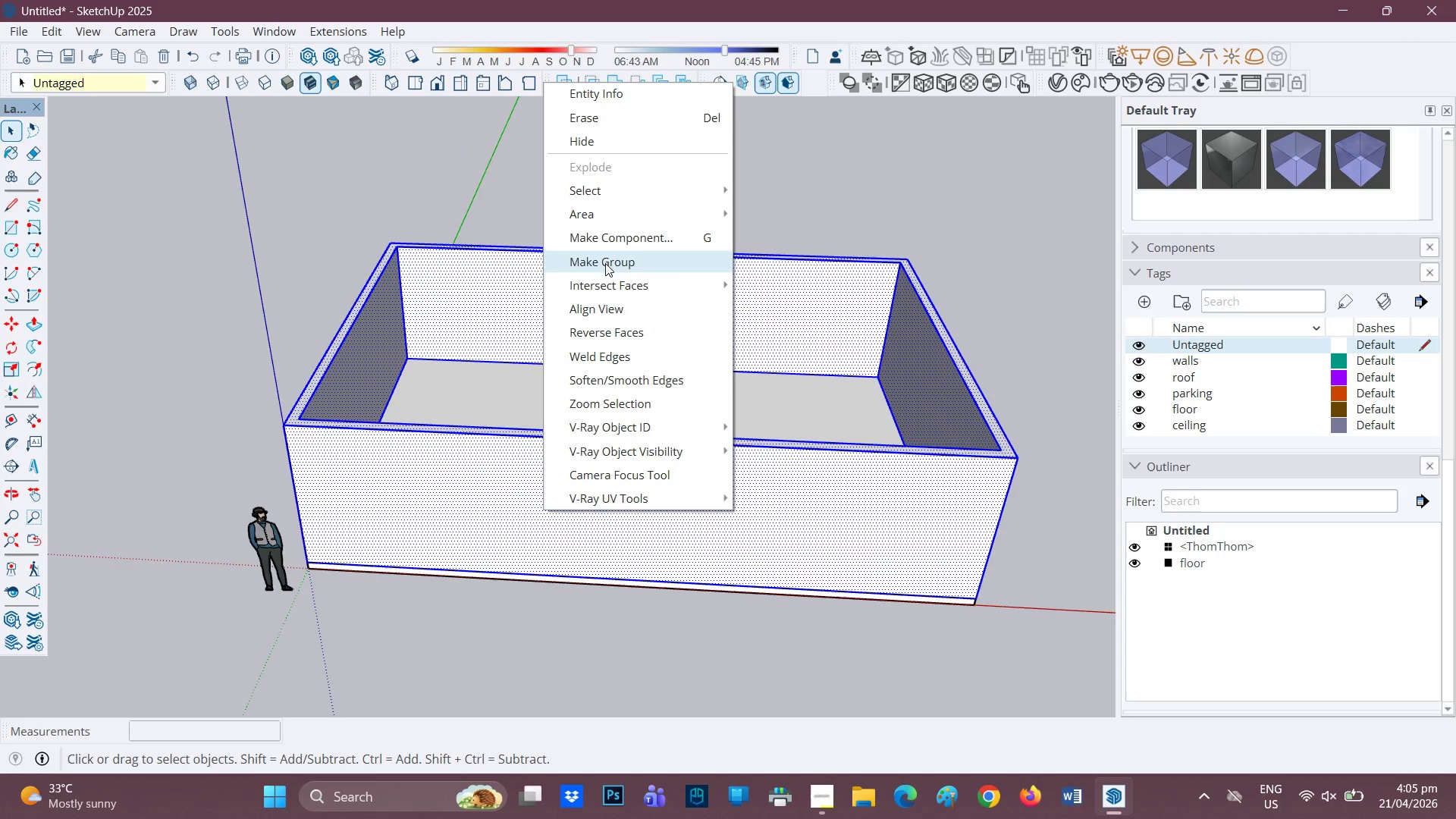 
scroll: coordinate [607, 403], scroll_direction: down, amount: 3.0
 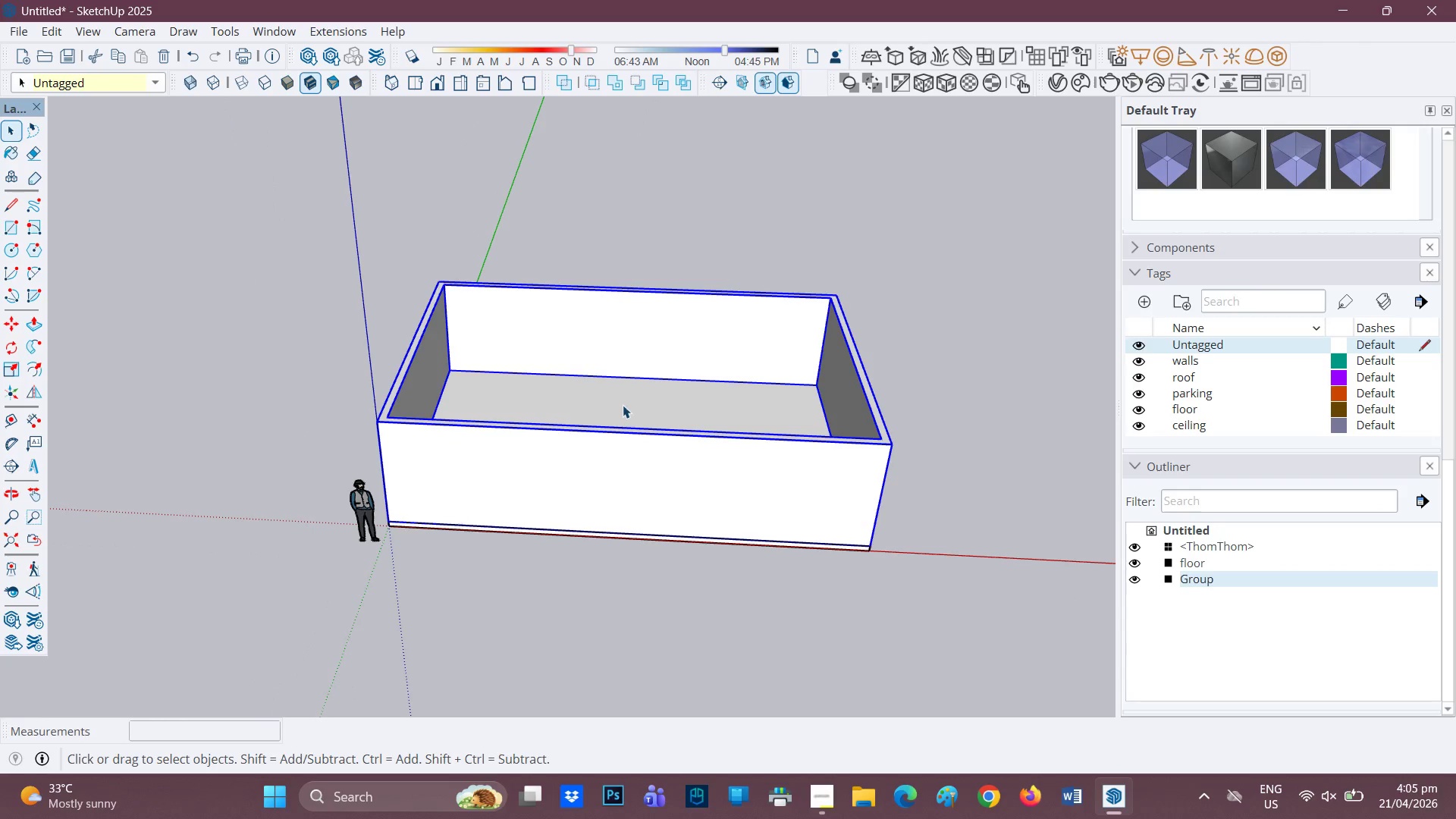 
scroll: coordinate [456, 469], scroll_direction: up, amount: 1.0
 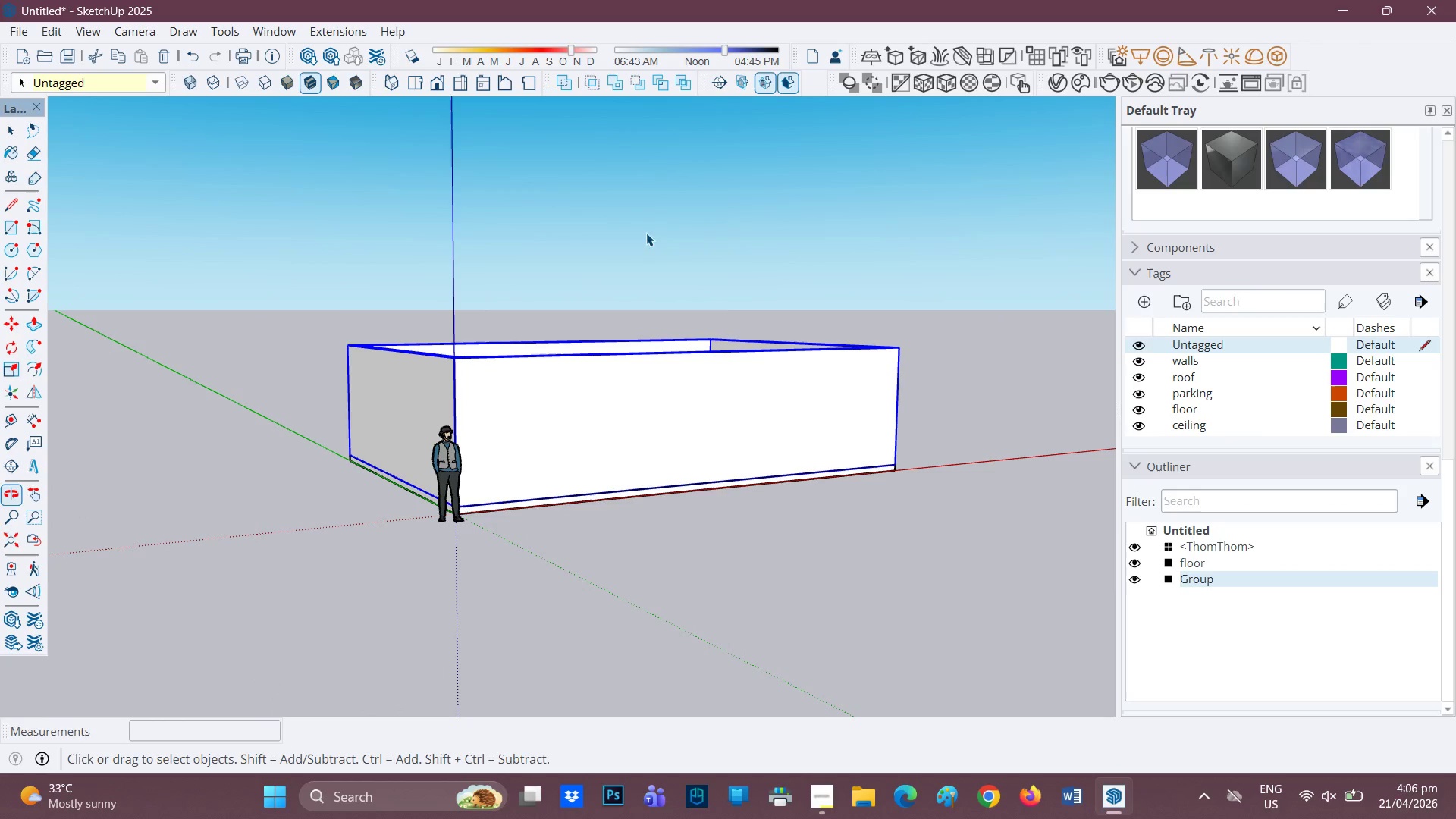 
scroll: coordinate [554, 497], scroll_direction: down, amount: 2.0
 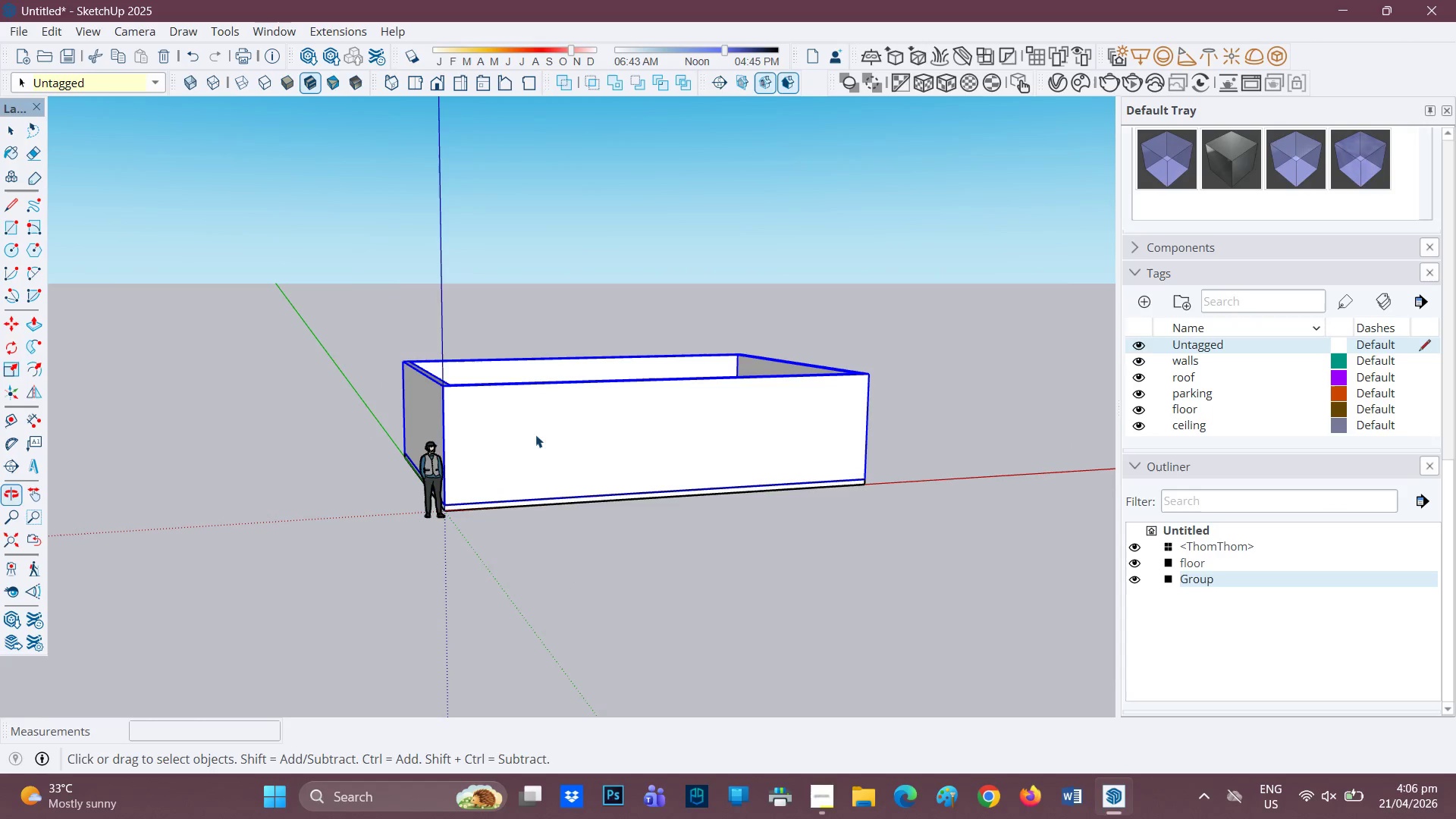 
left_click([307, 58])
 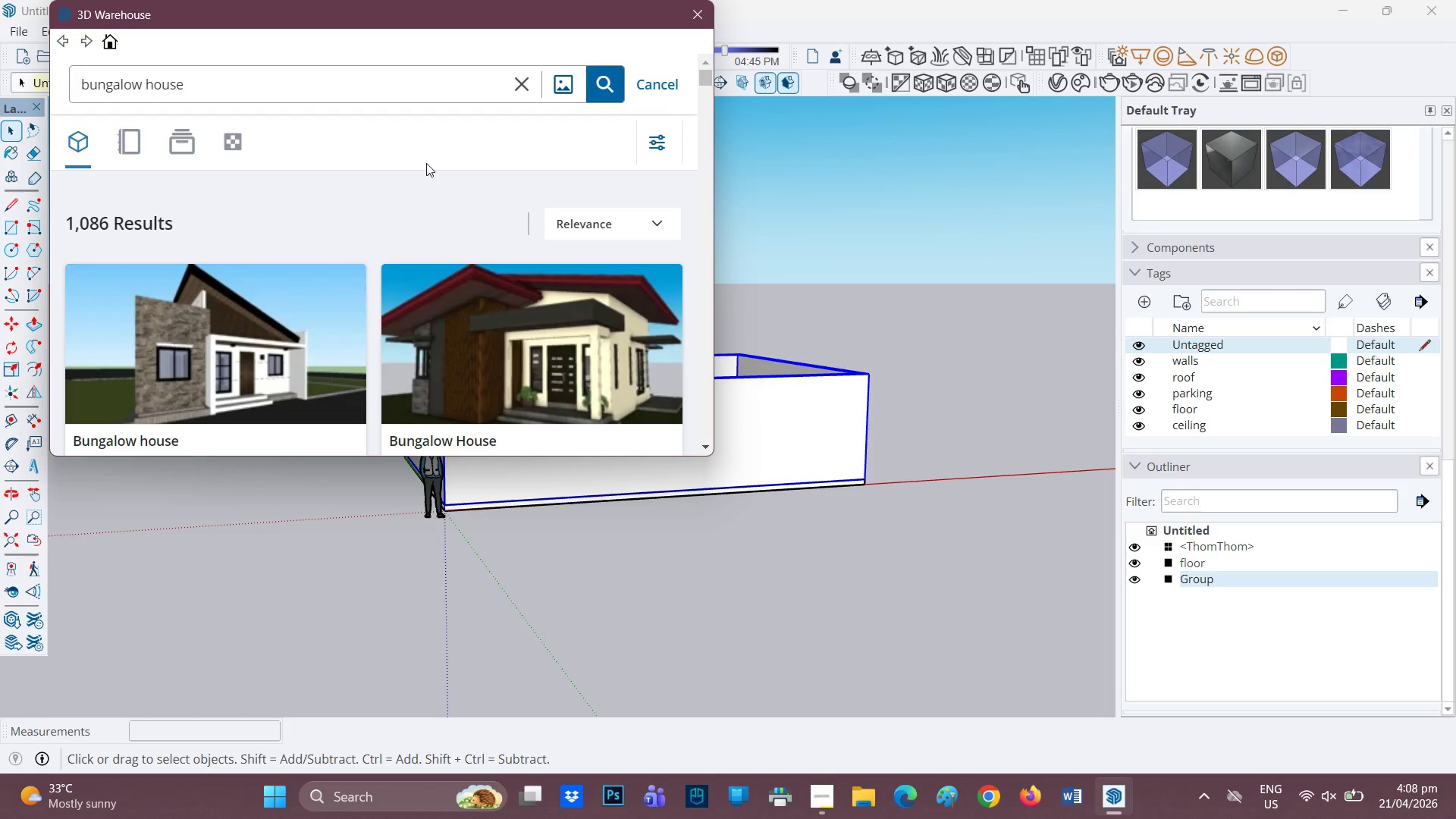 
wait(142.86)
 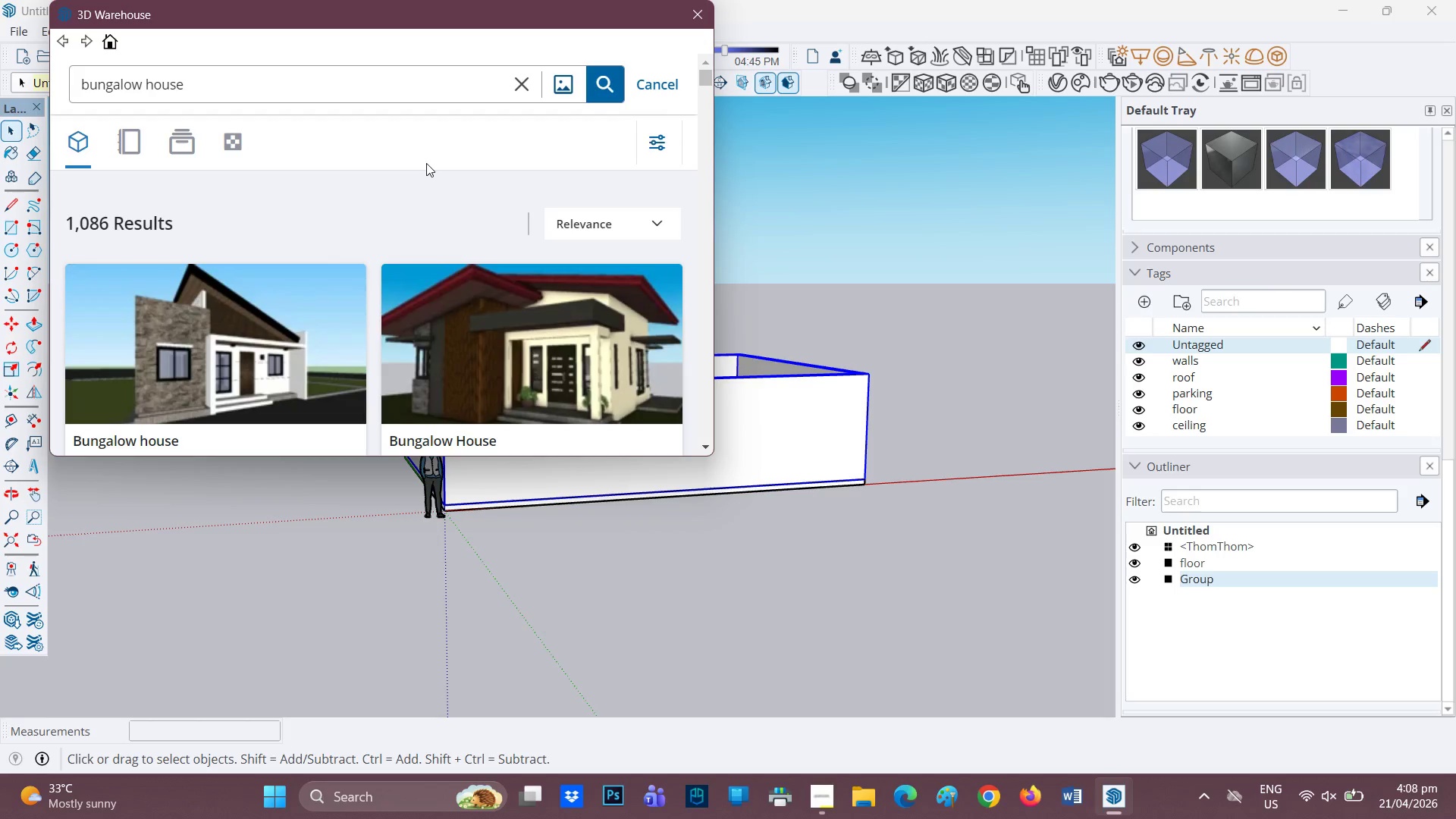 
scroll: coordinate [256, 297], scroll_direction: down, amount: 4.0
 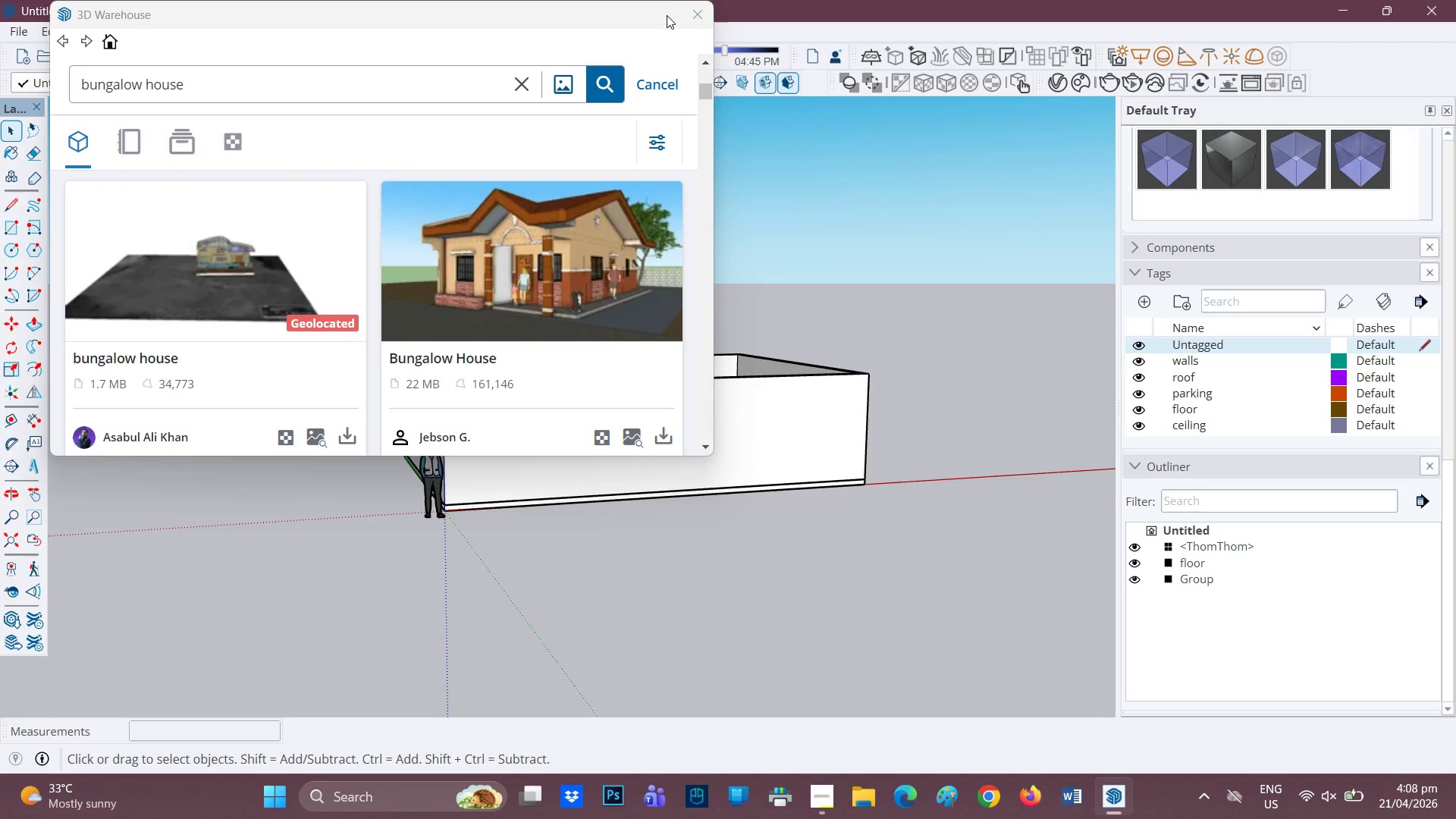 
left_click([689, 7])
 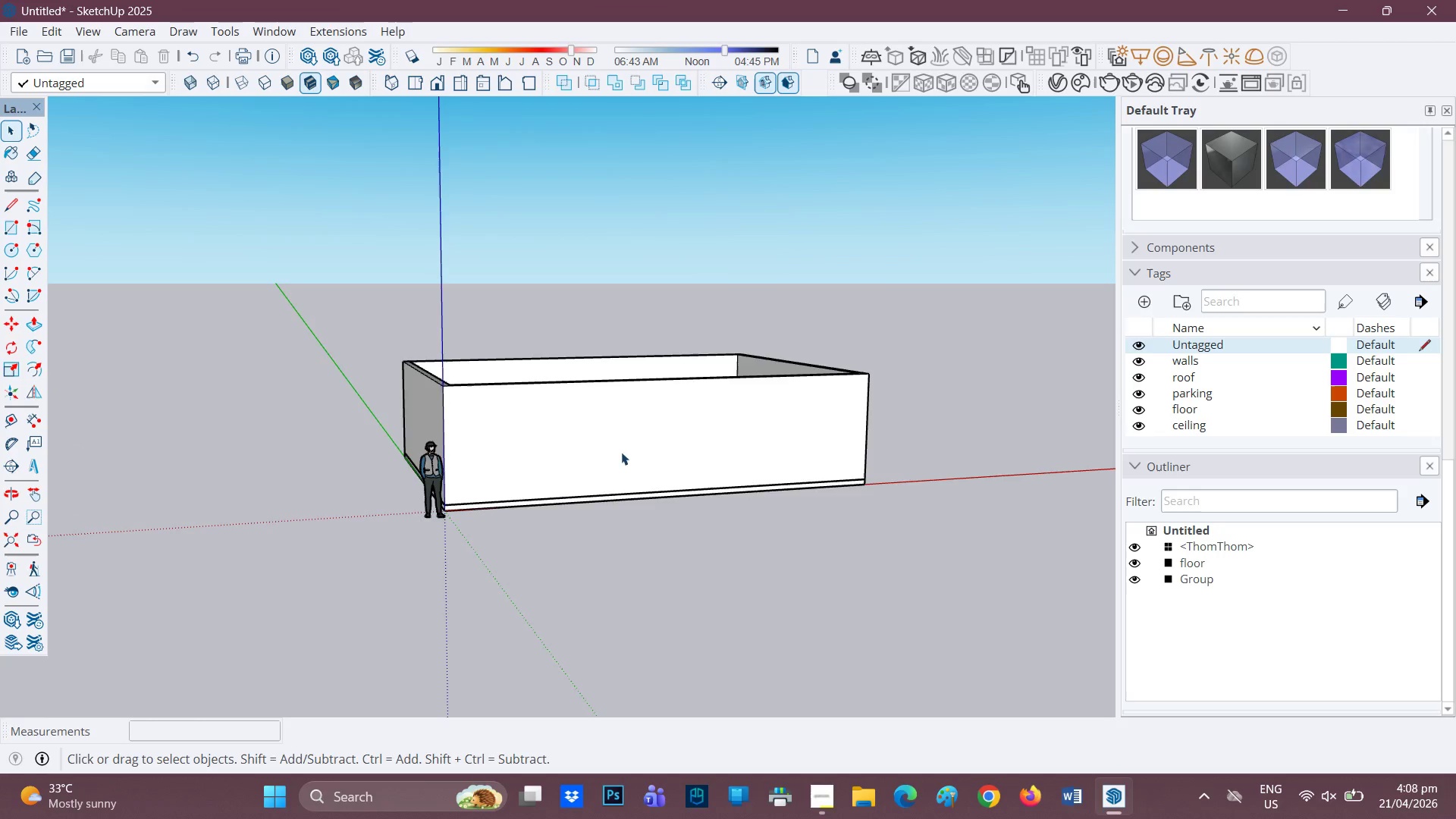 
scroll: coordinate [603, 479], scroll_direction: up, amount: 2.0
 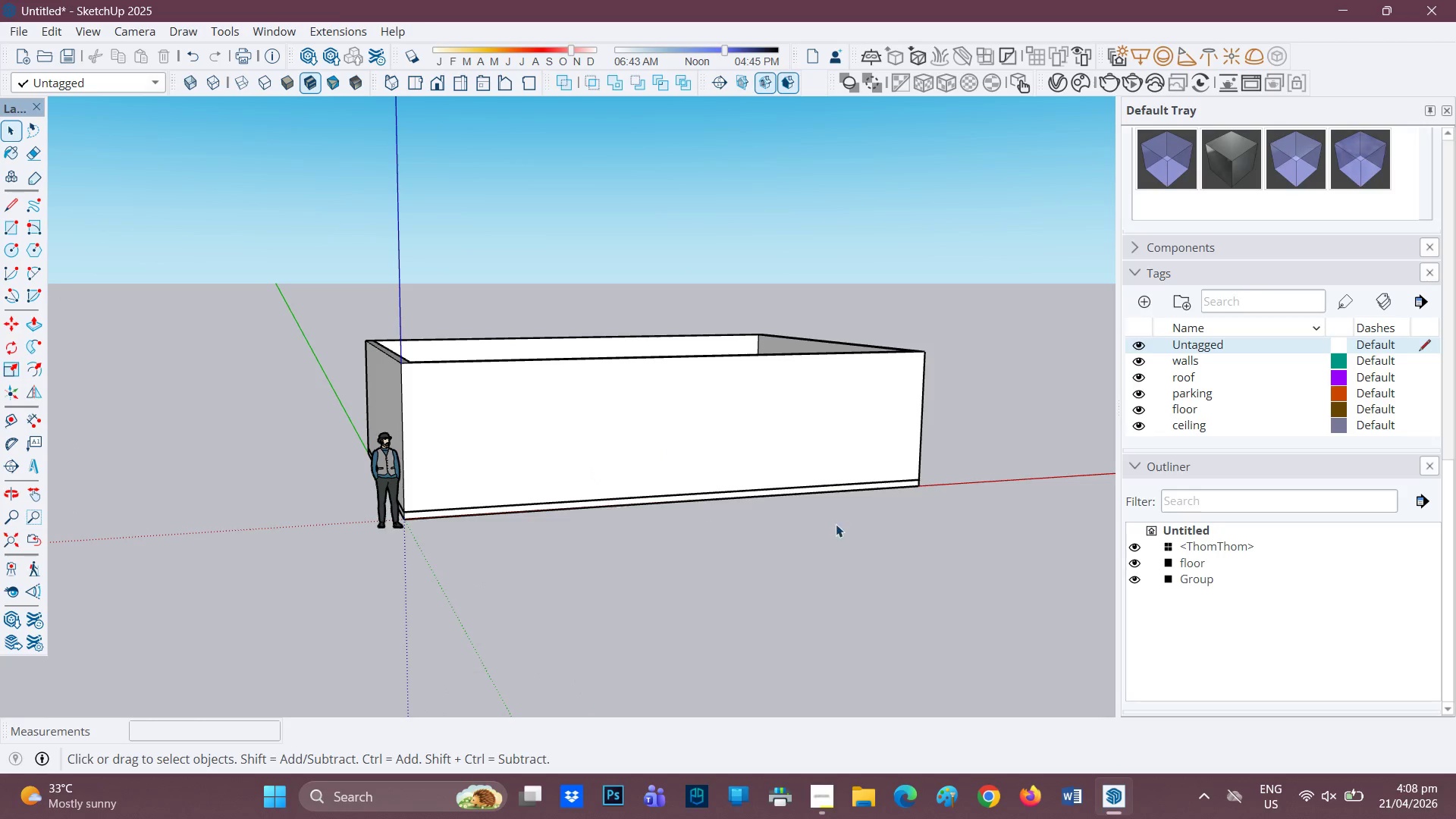 
key(H)
 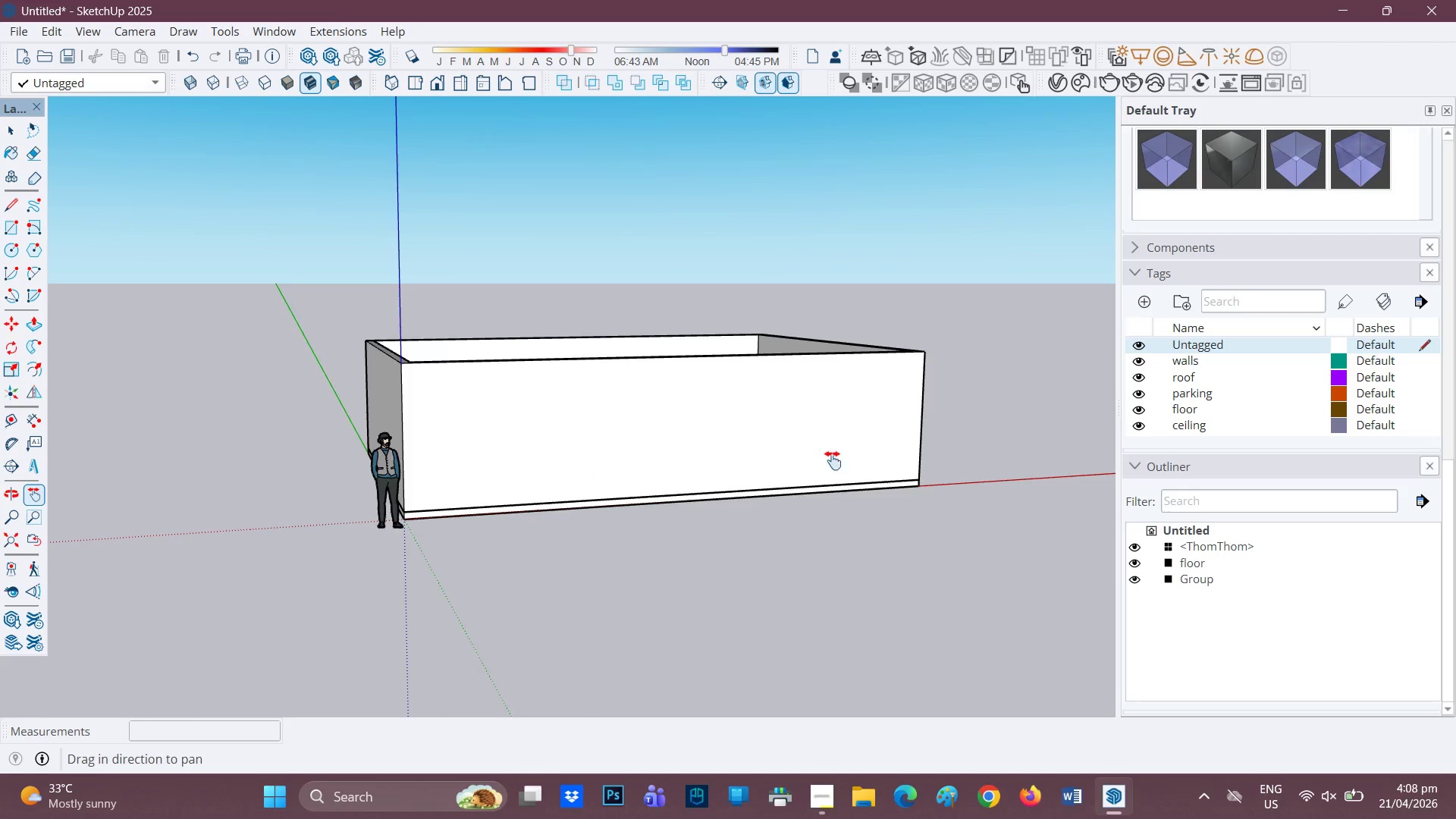 
left_click_drag(start_coordinate=[828, 460], to_coordinate=[598, 438])
 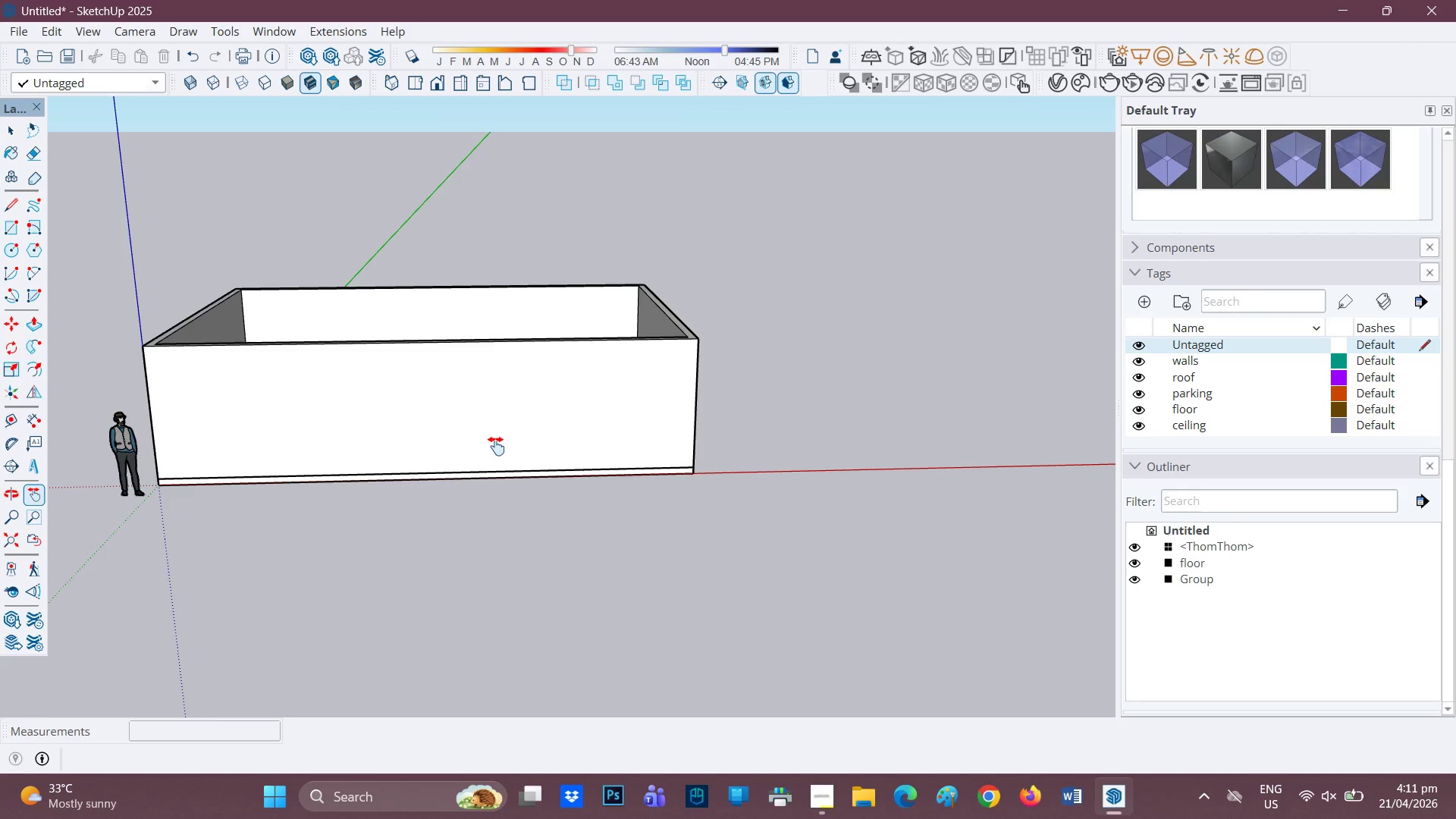 
wait(168.67)
 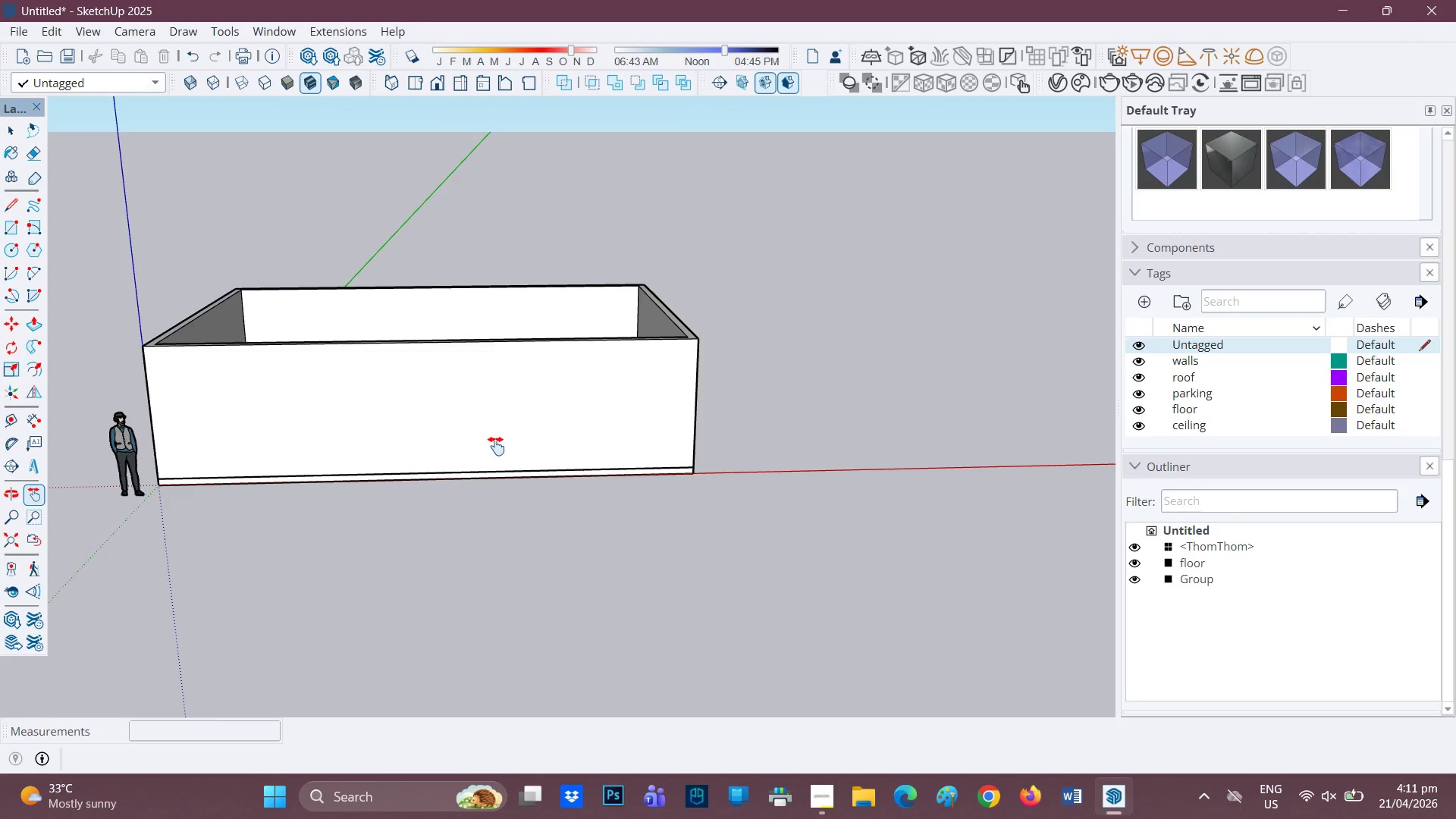 
left_click([1190, 578])
 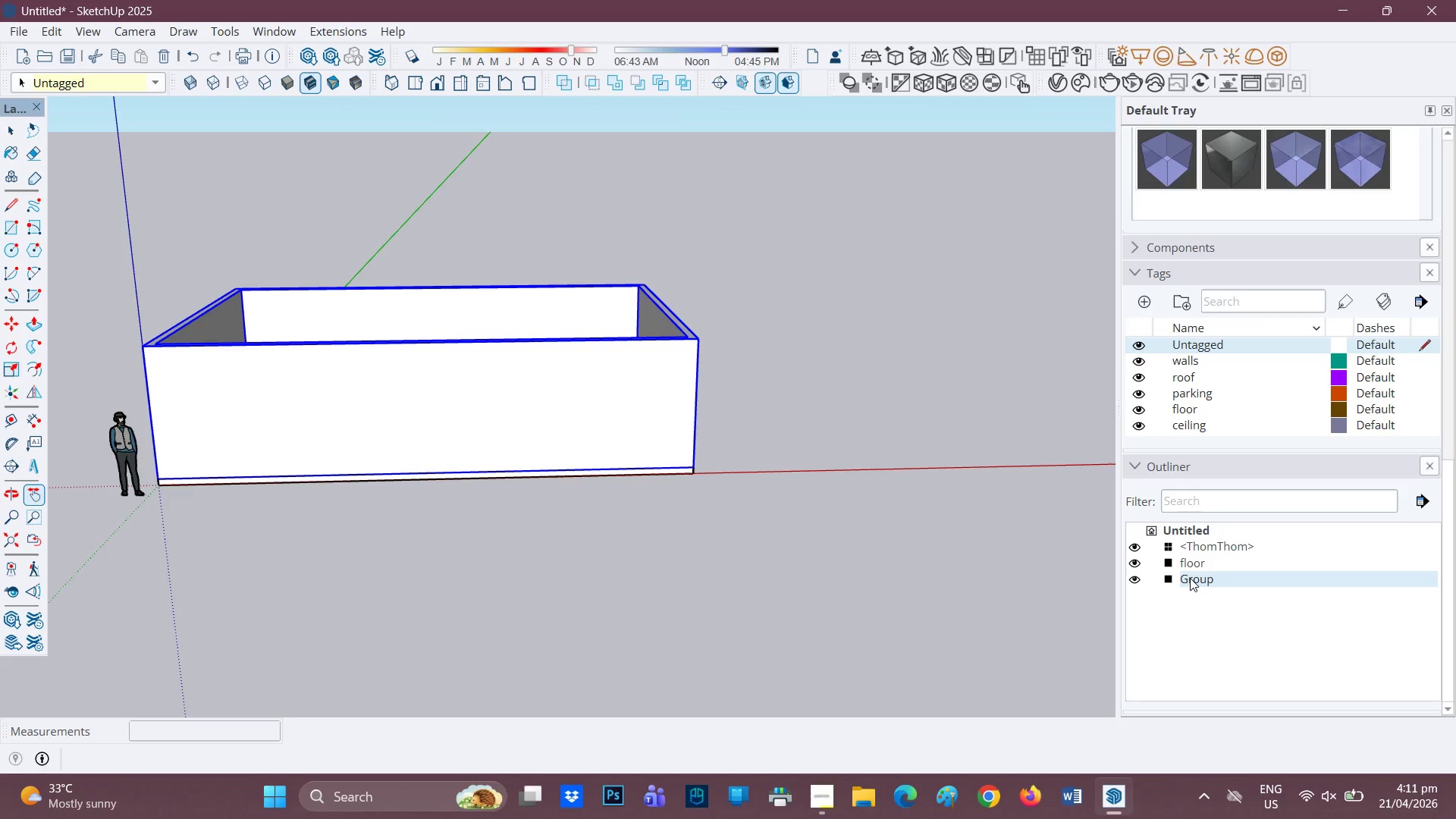 
double_click([1190, 578])
 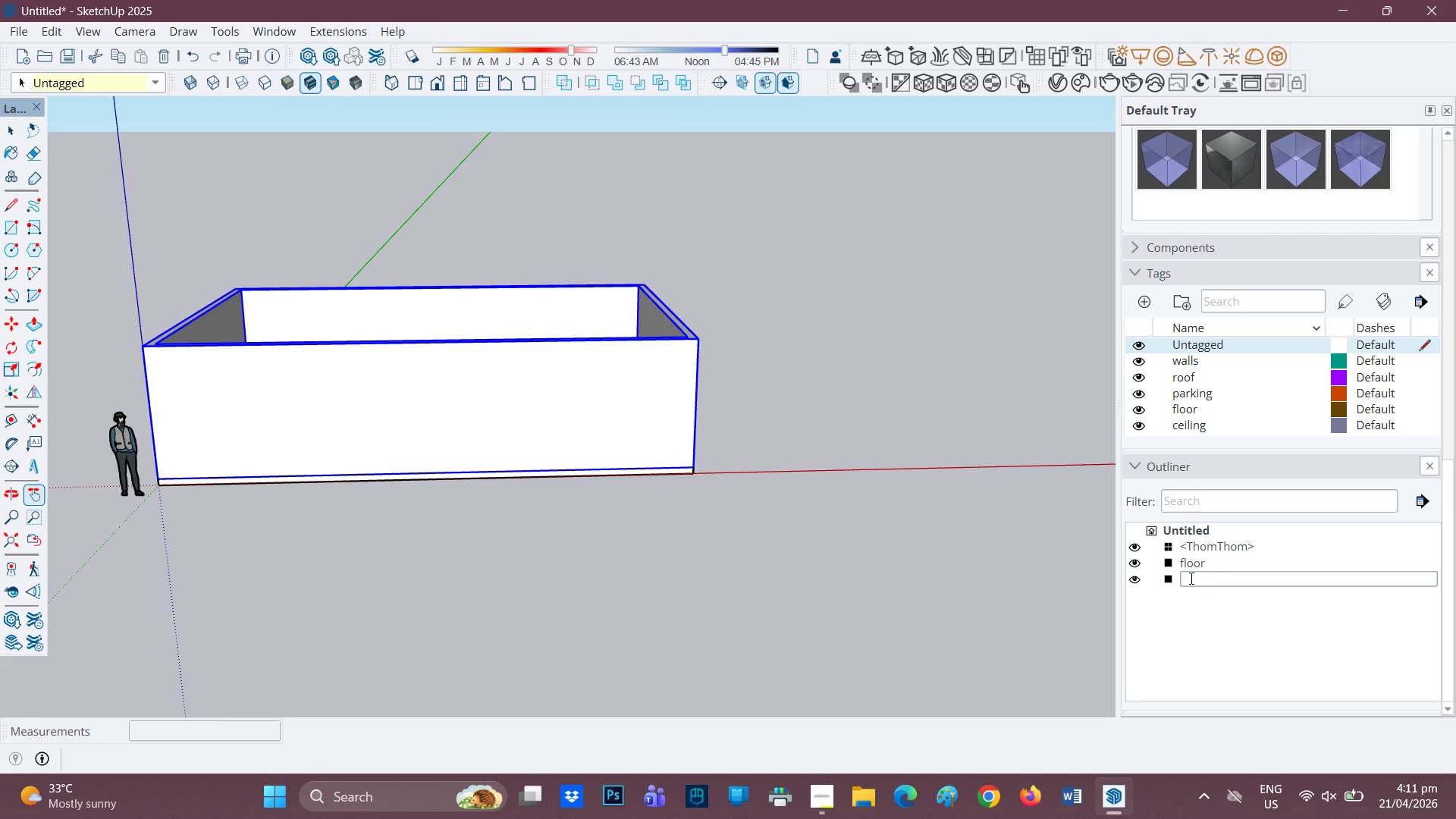 
type(wall)
 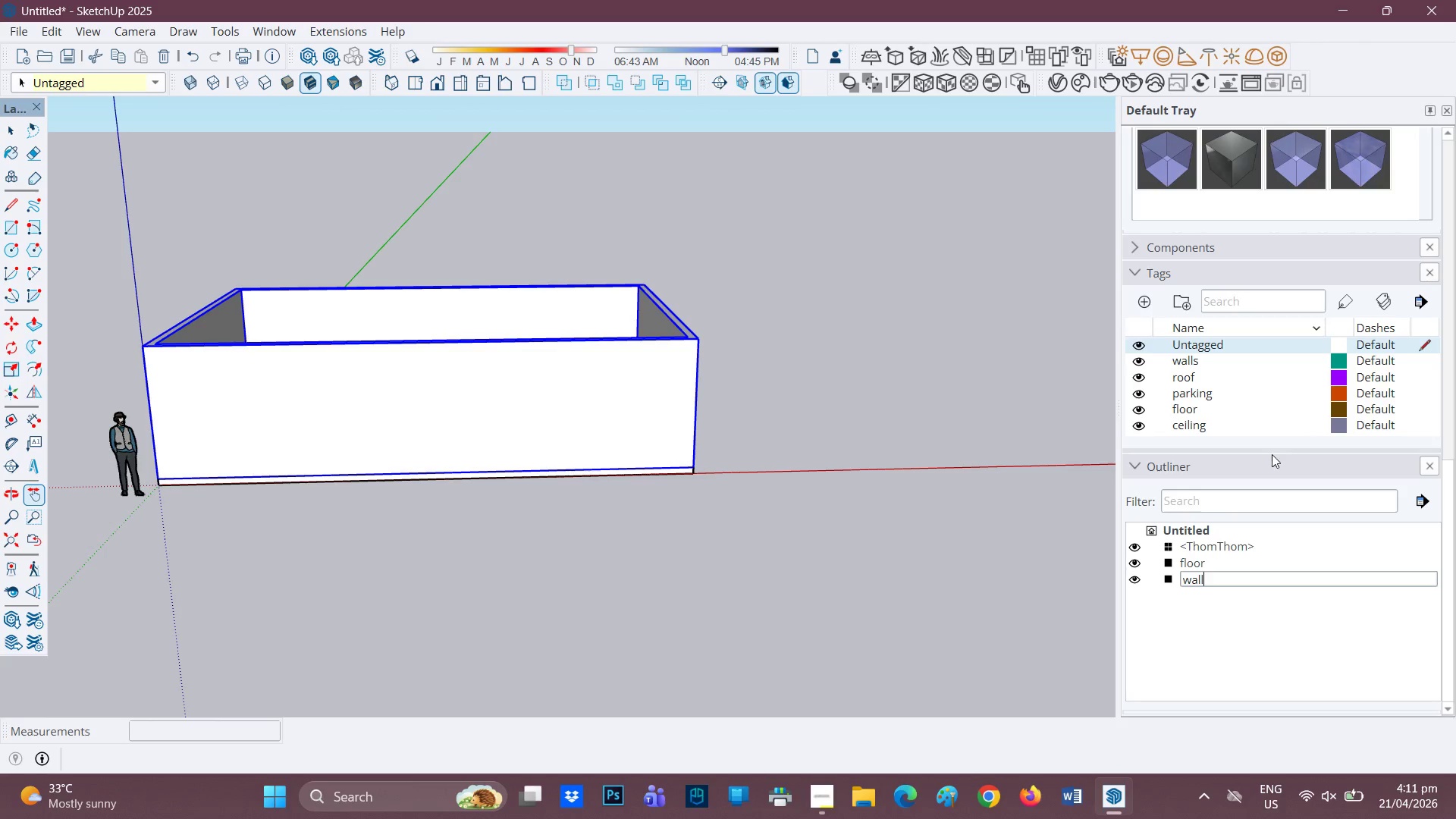 
key(S)
 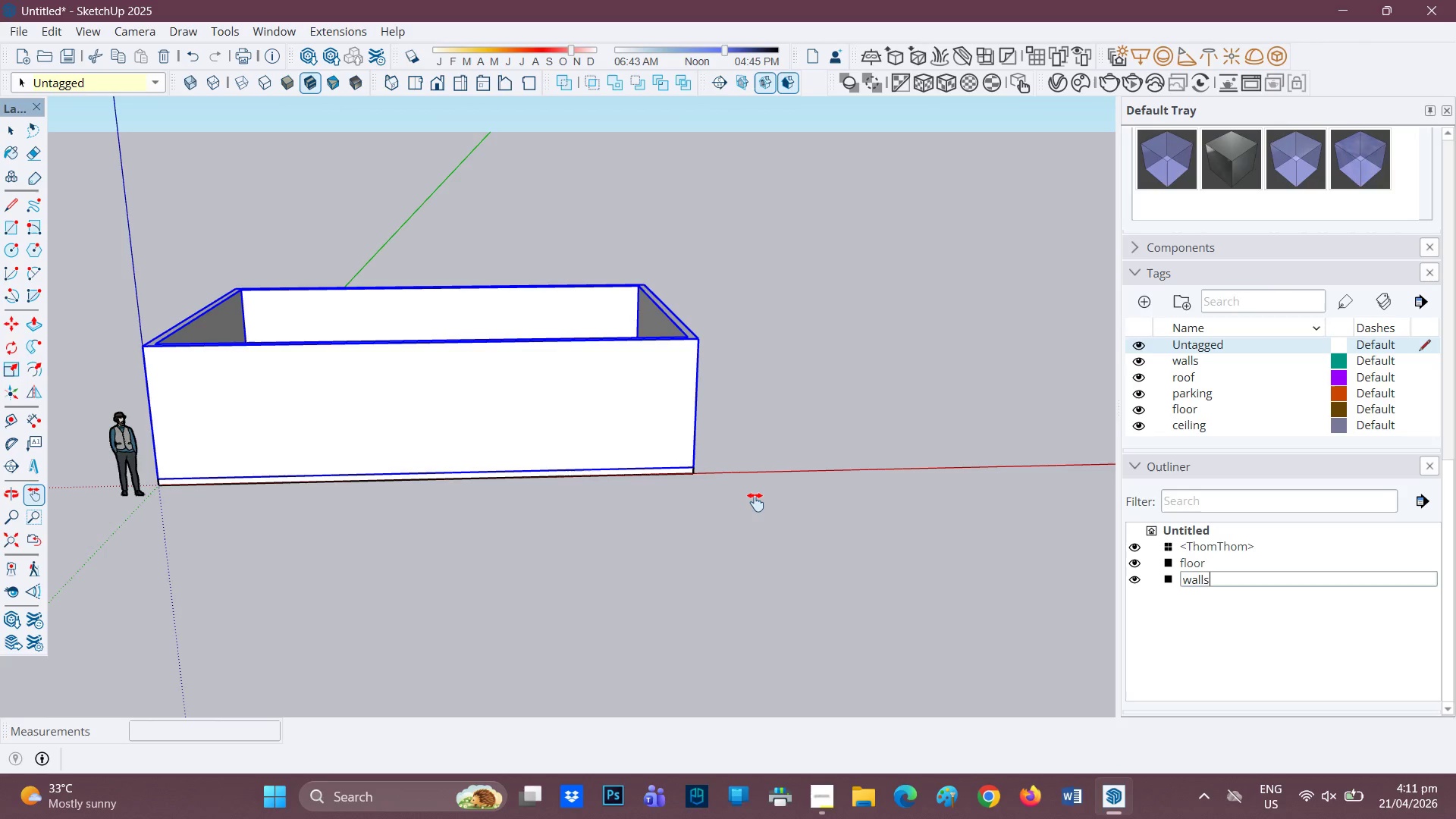 
left_click([755, 501])
 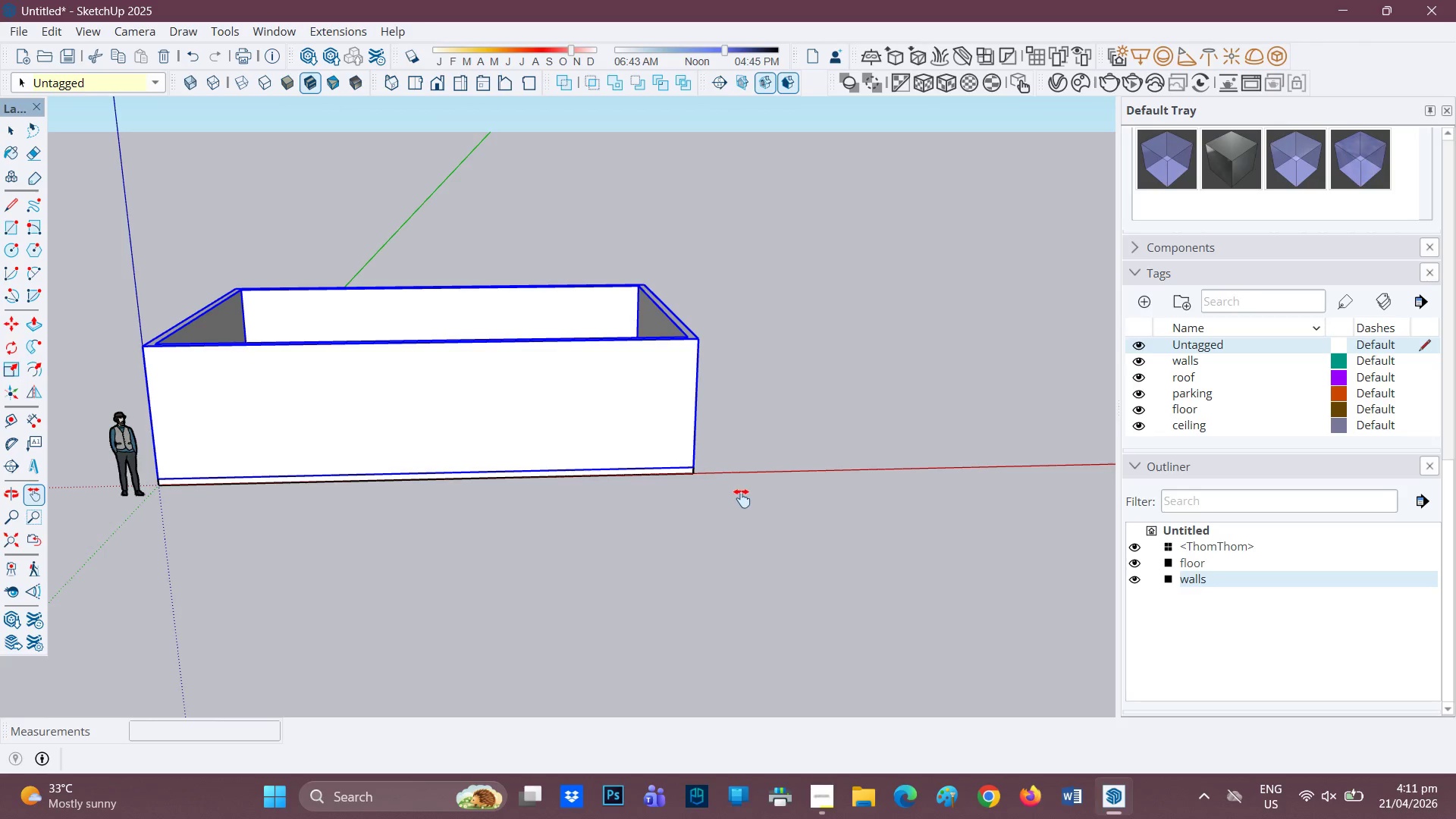 
scroll: coordinate [733, 497], scroll_direction: up, amount: 1.0
 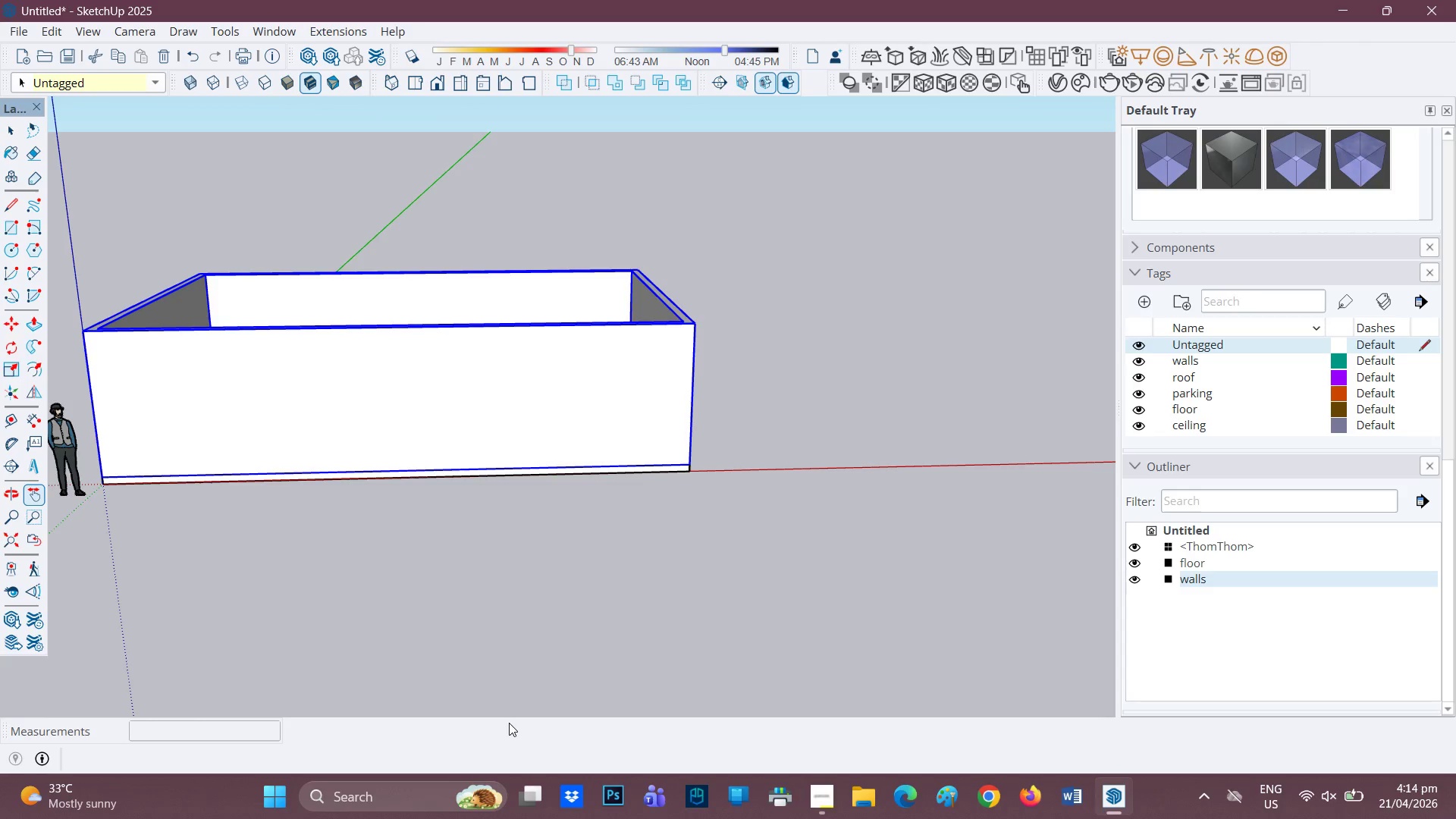 
wait(182.08)
 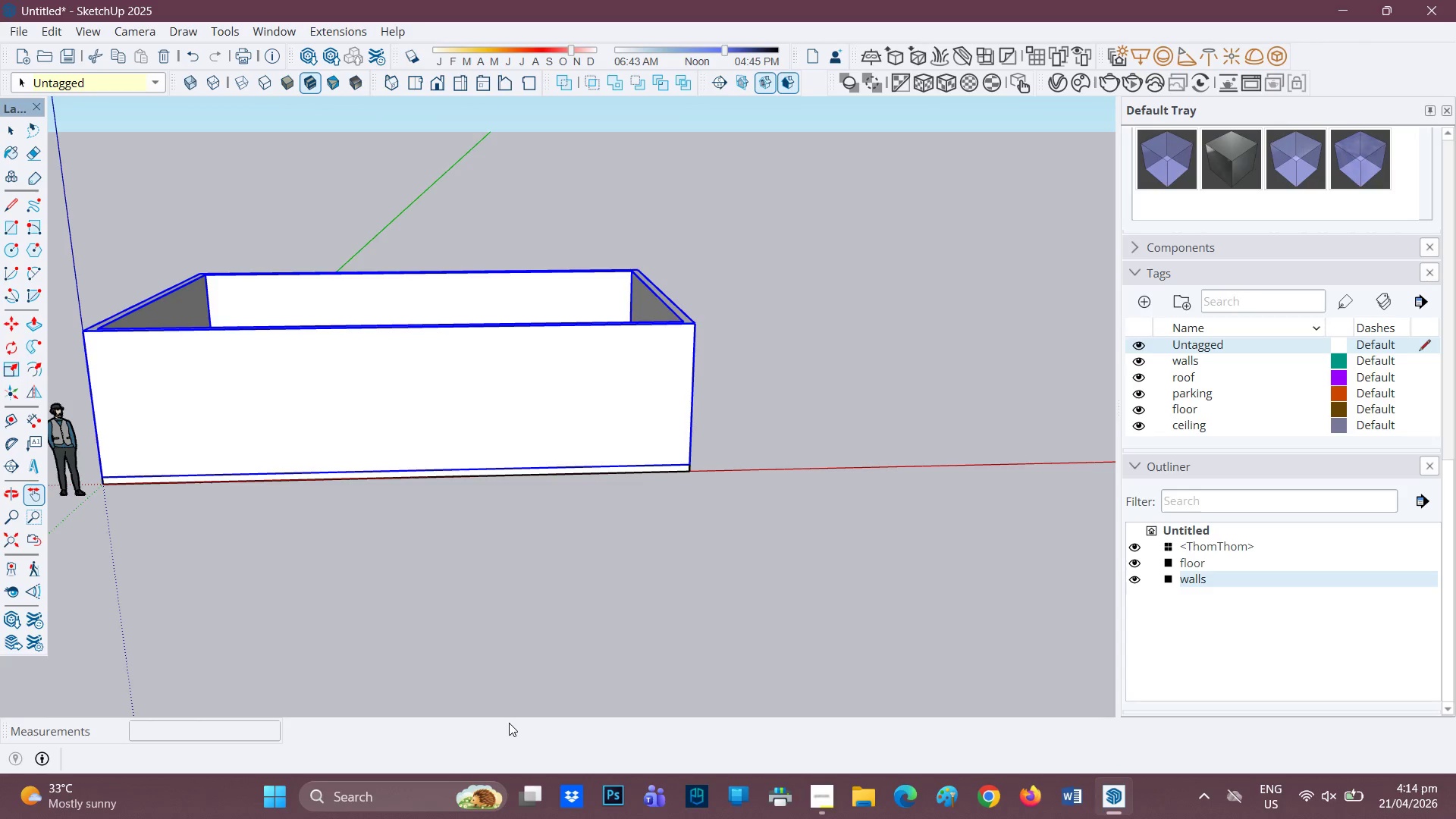 
key(H)
 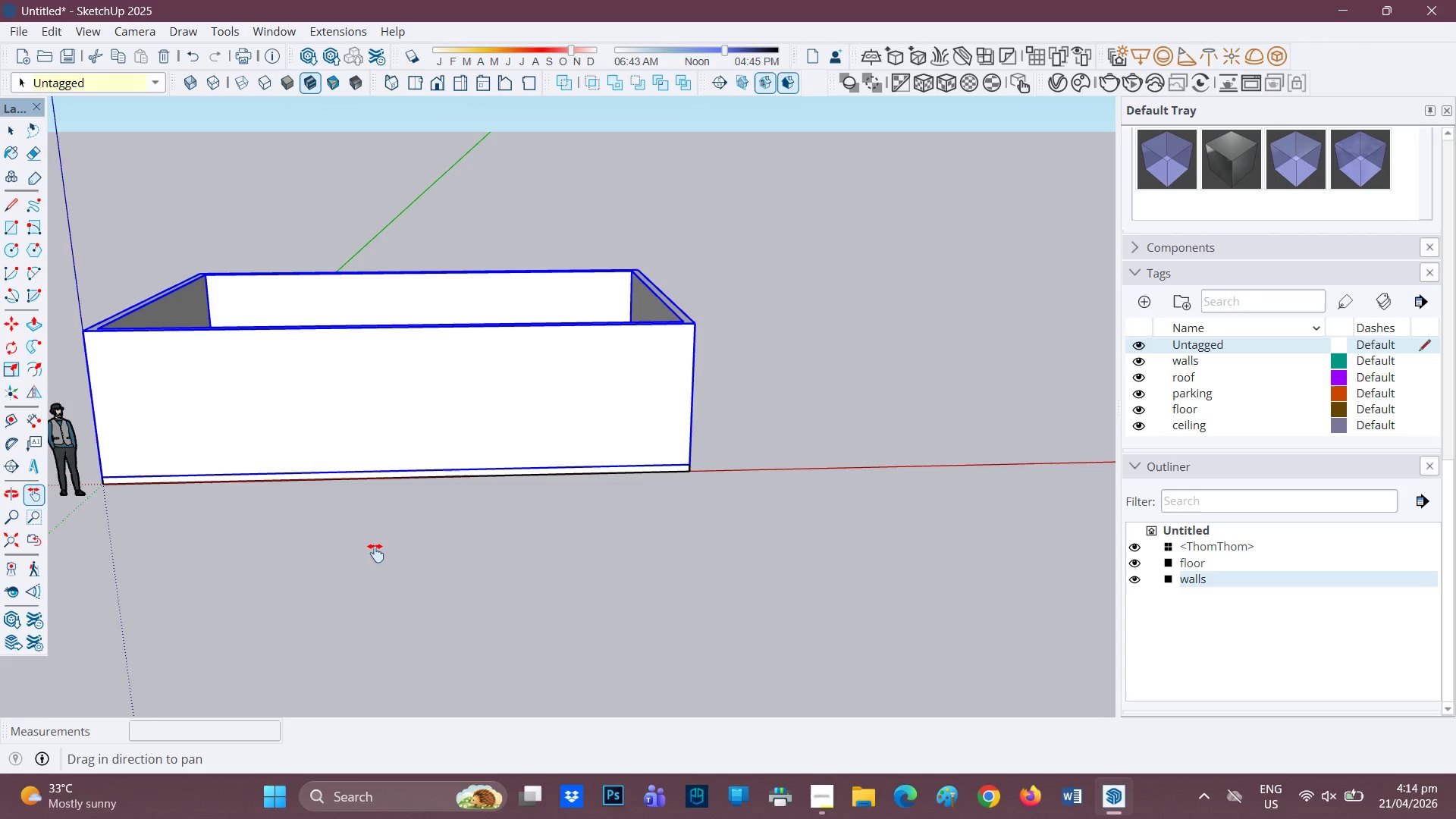 
left_click_drag(start_coordinate=[435, 504], to_coordinate=[744, 488])
 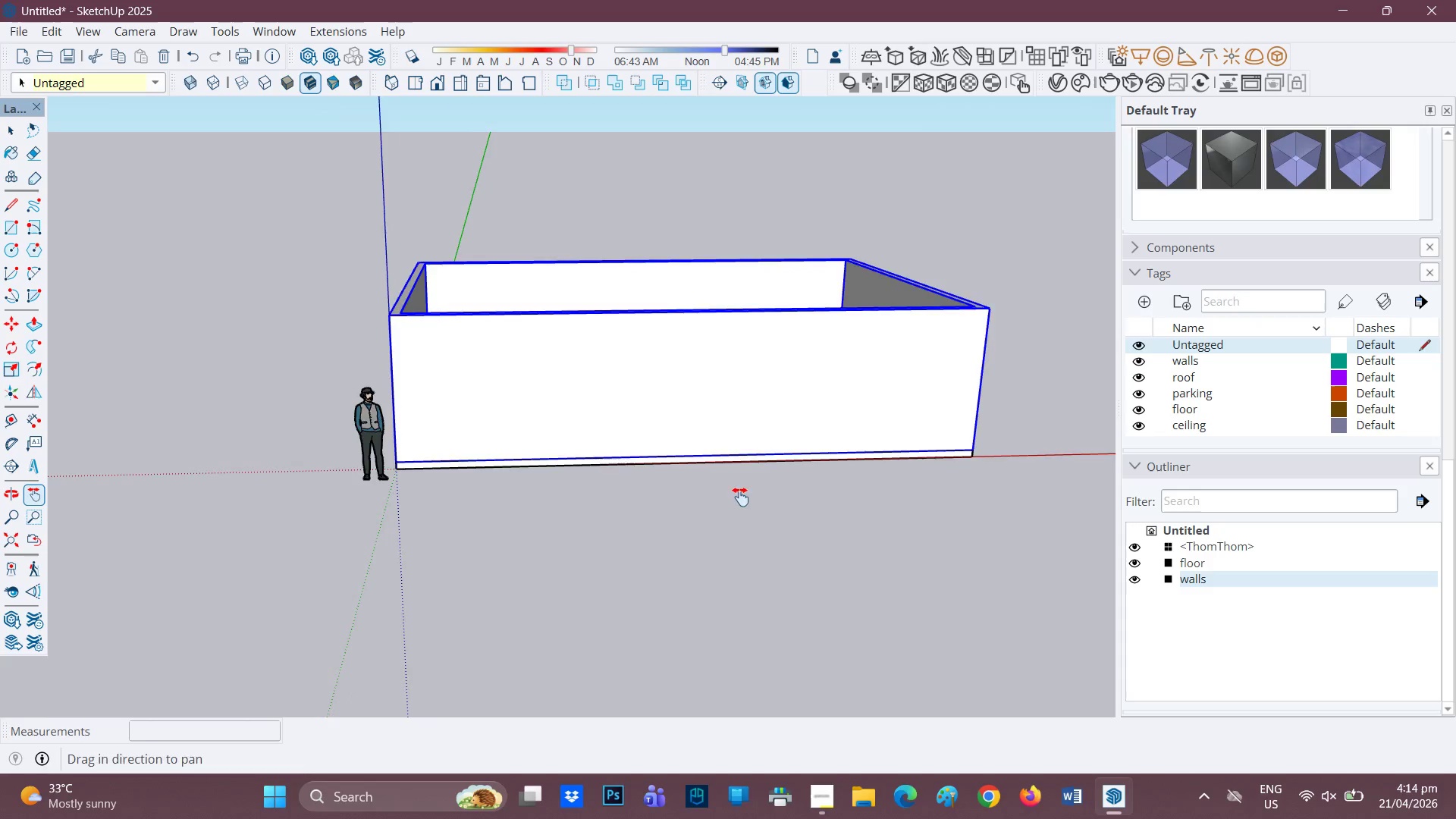 
scroll: coordinate [733, 516], scroll_direction: down, amount: 1.0
 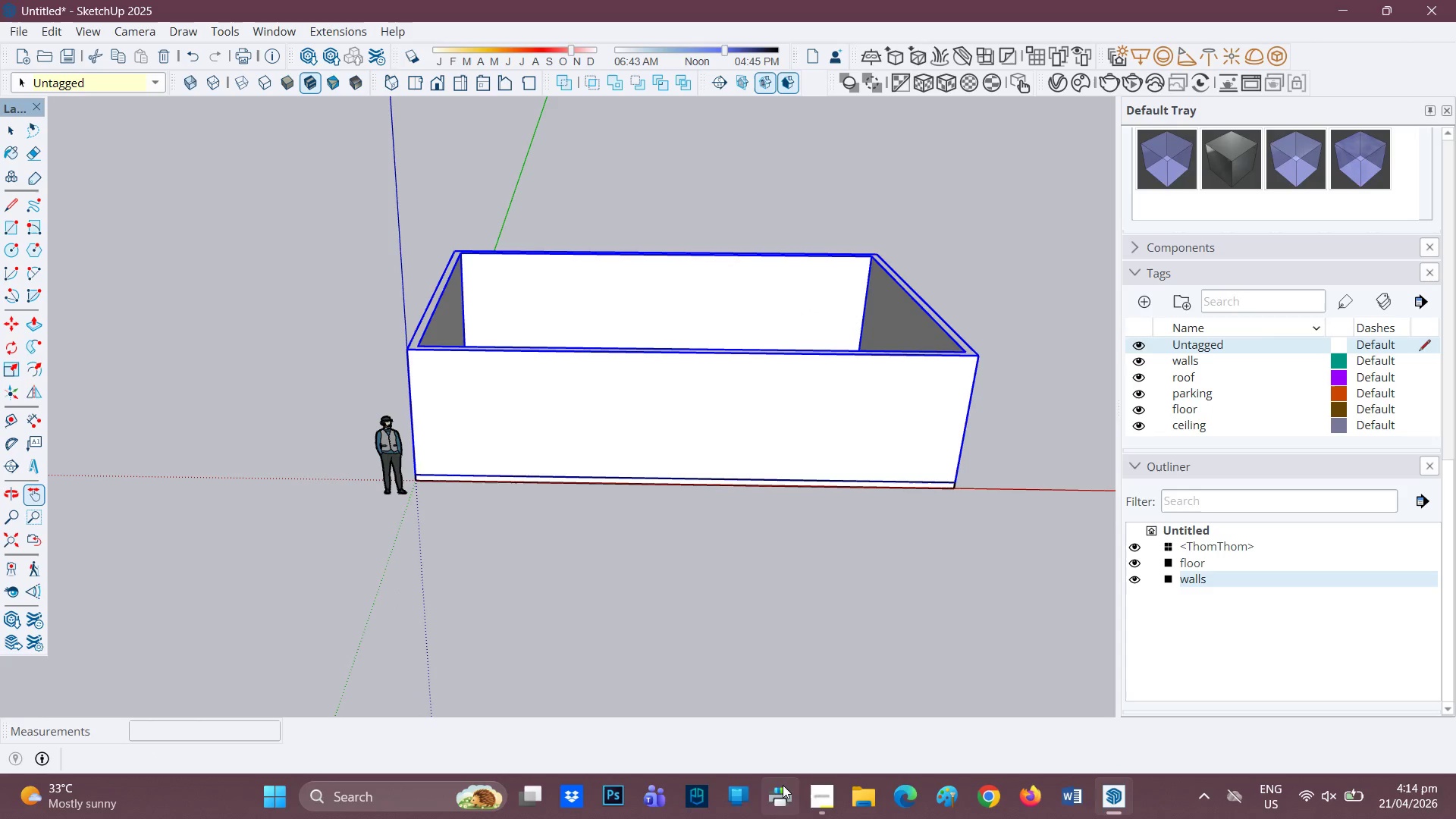 
left_click([821, 787])